 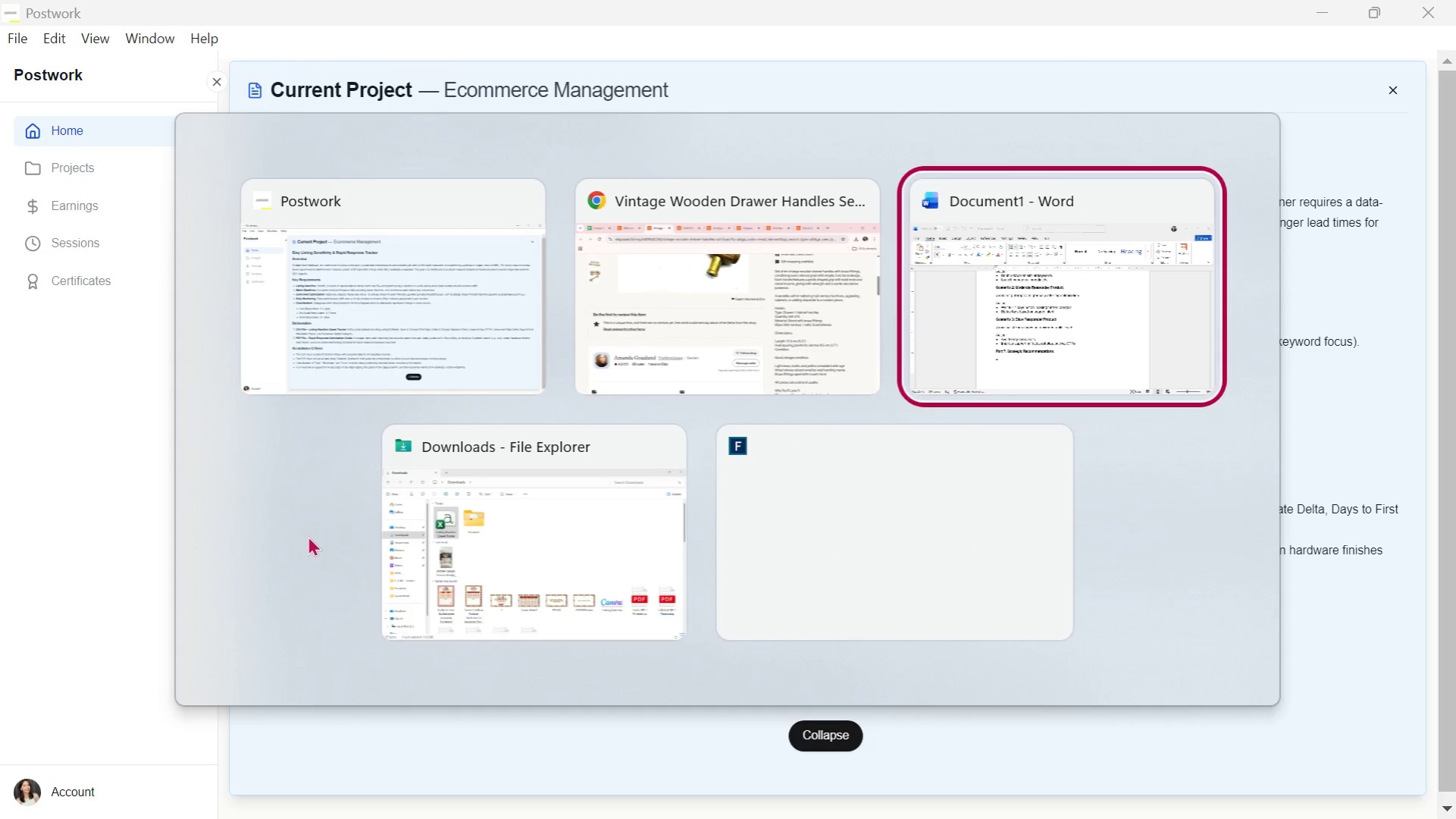 
key(Alt+Tab)
 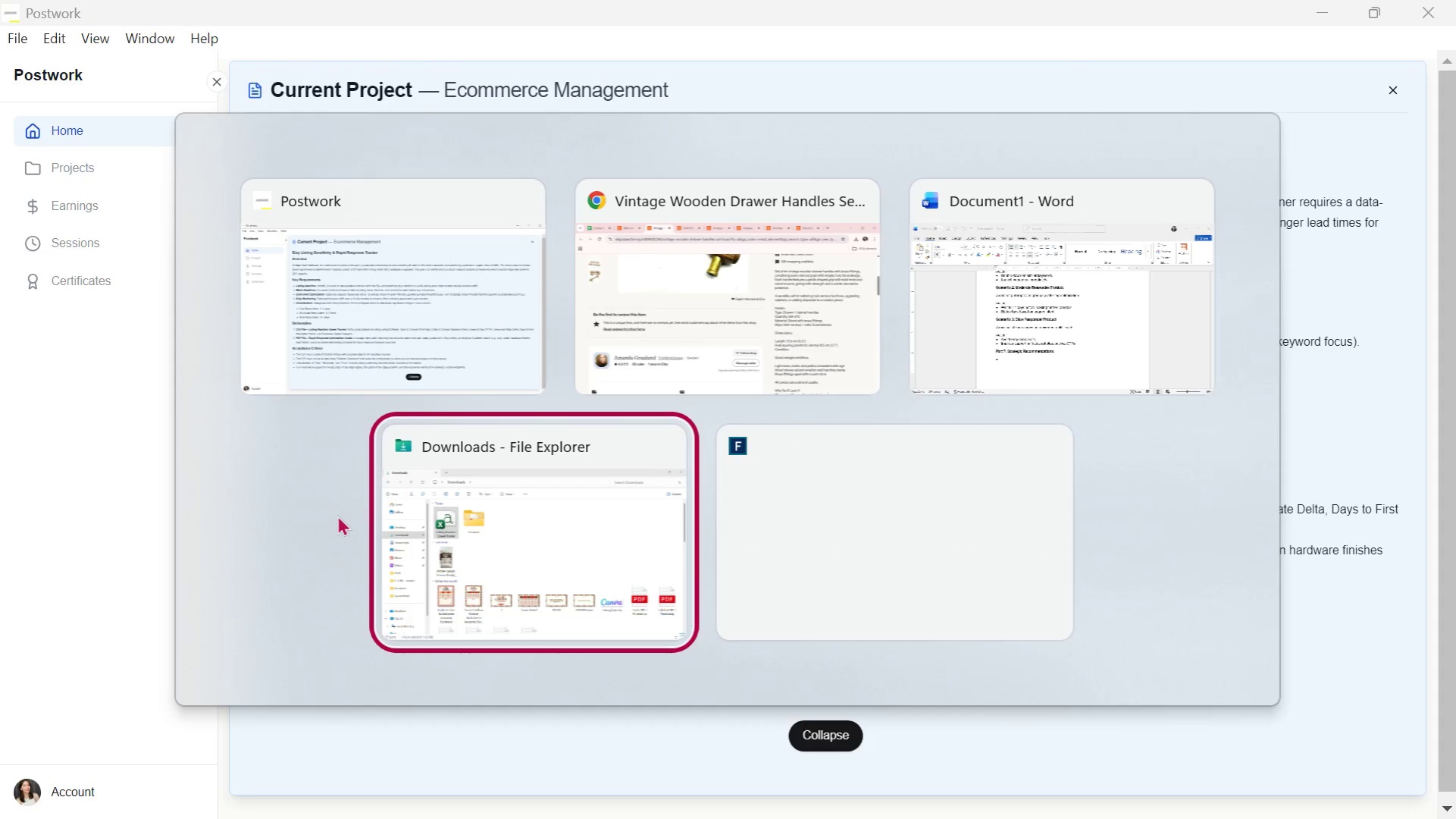 
key(Alt+Tab)
 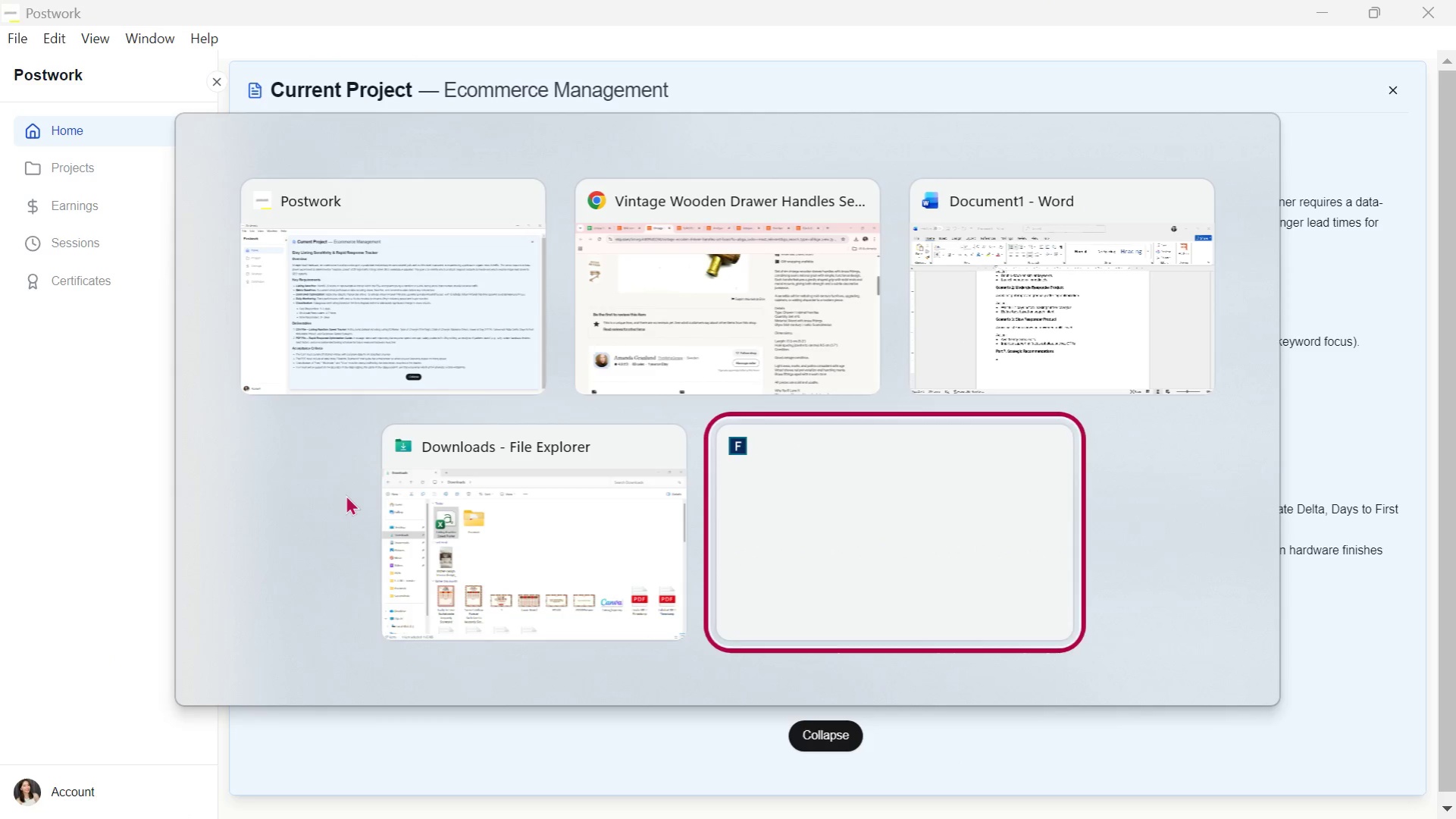 
key(Alt+Tab)
 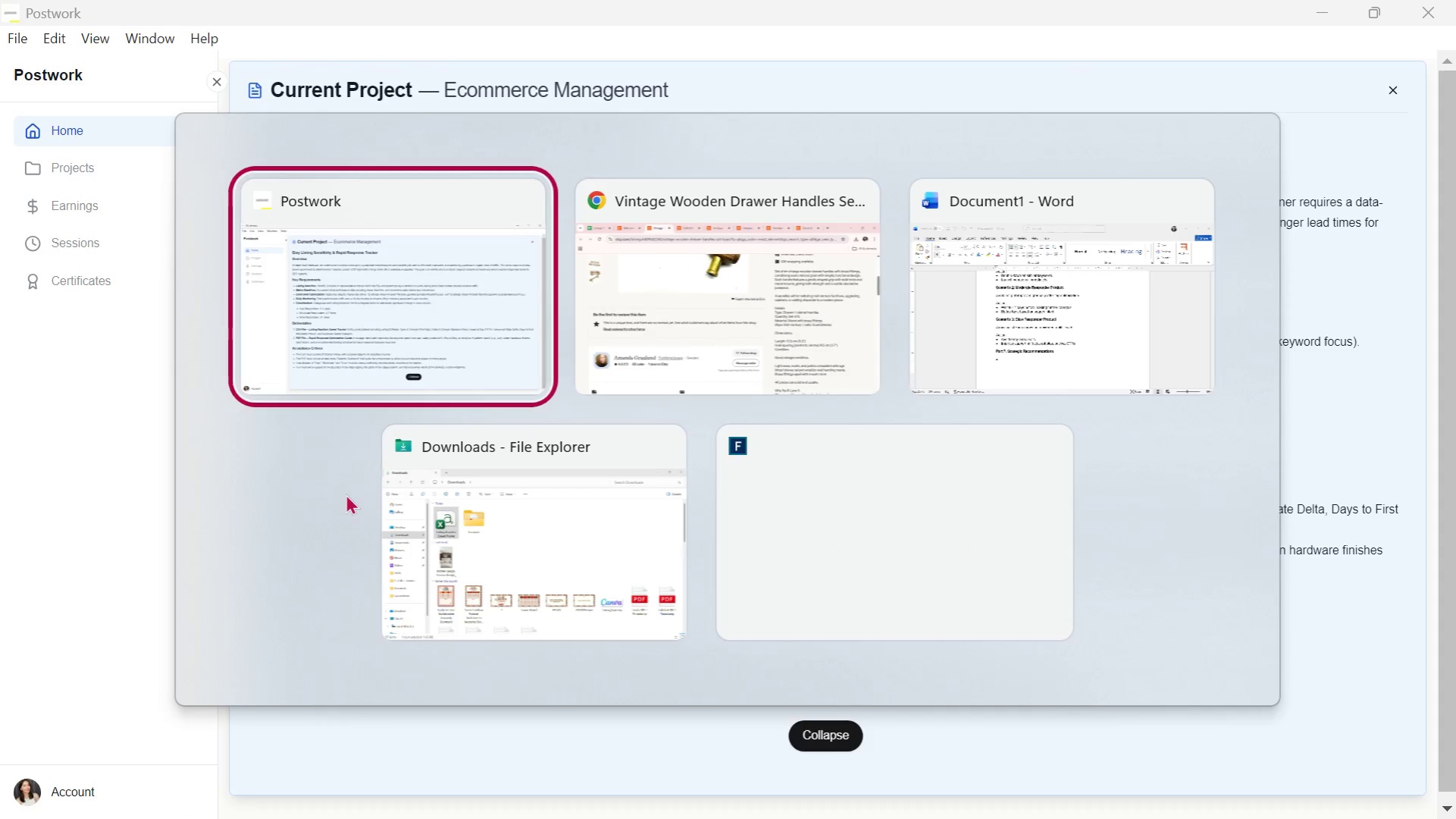 
key(Alt+Tab)
 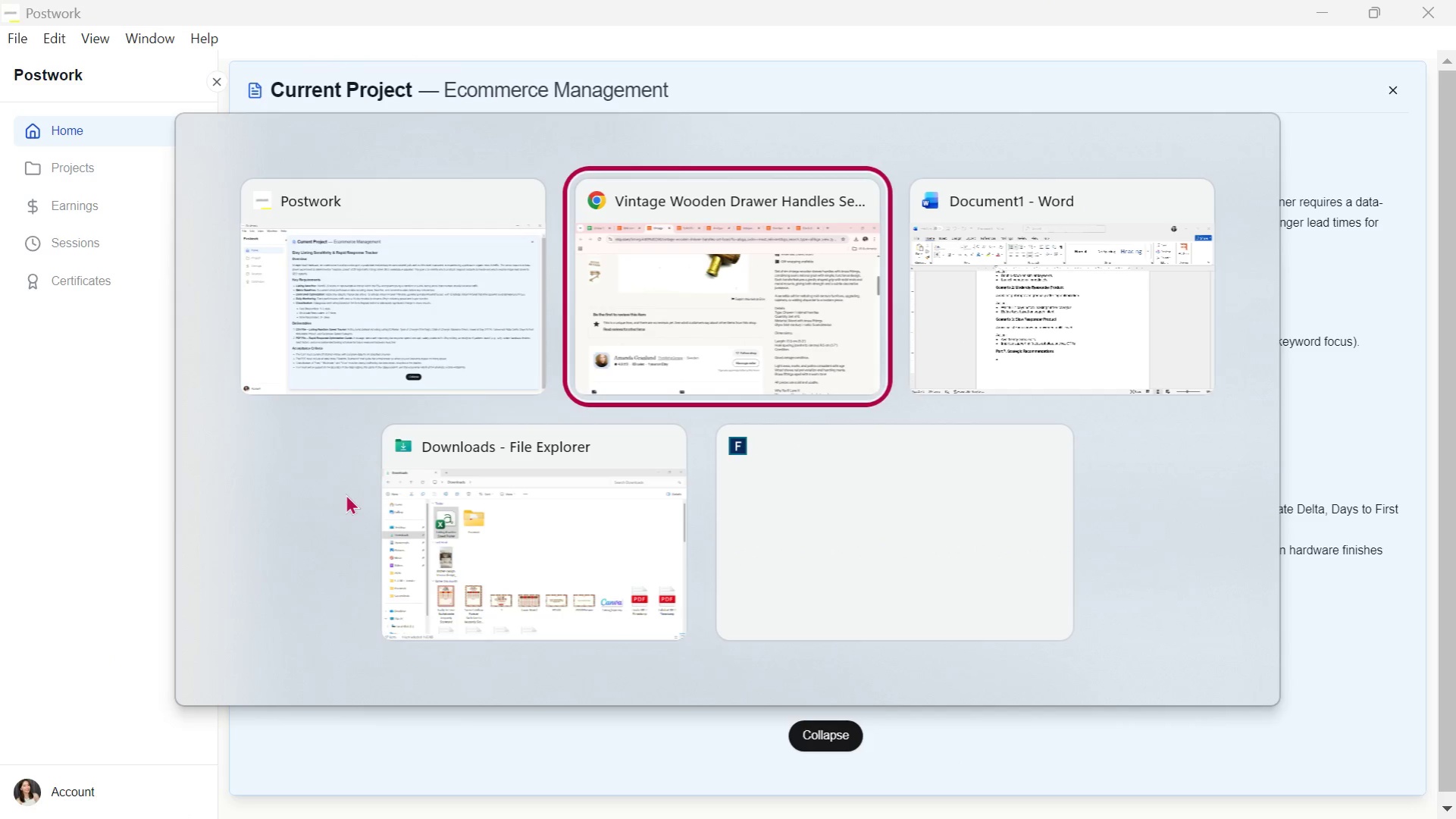 
key(Alt+Tab)
 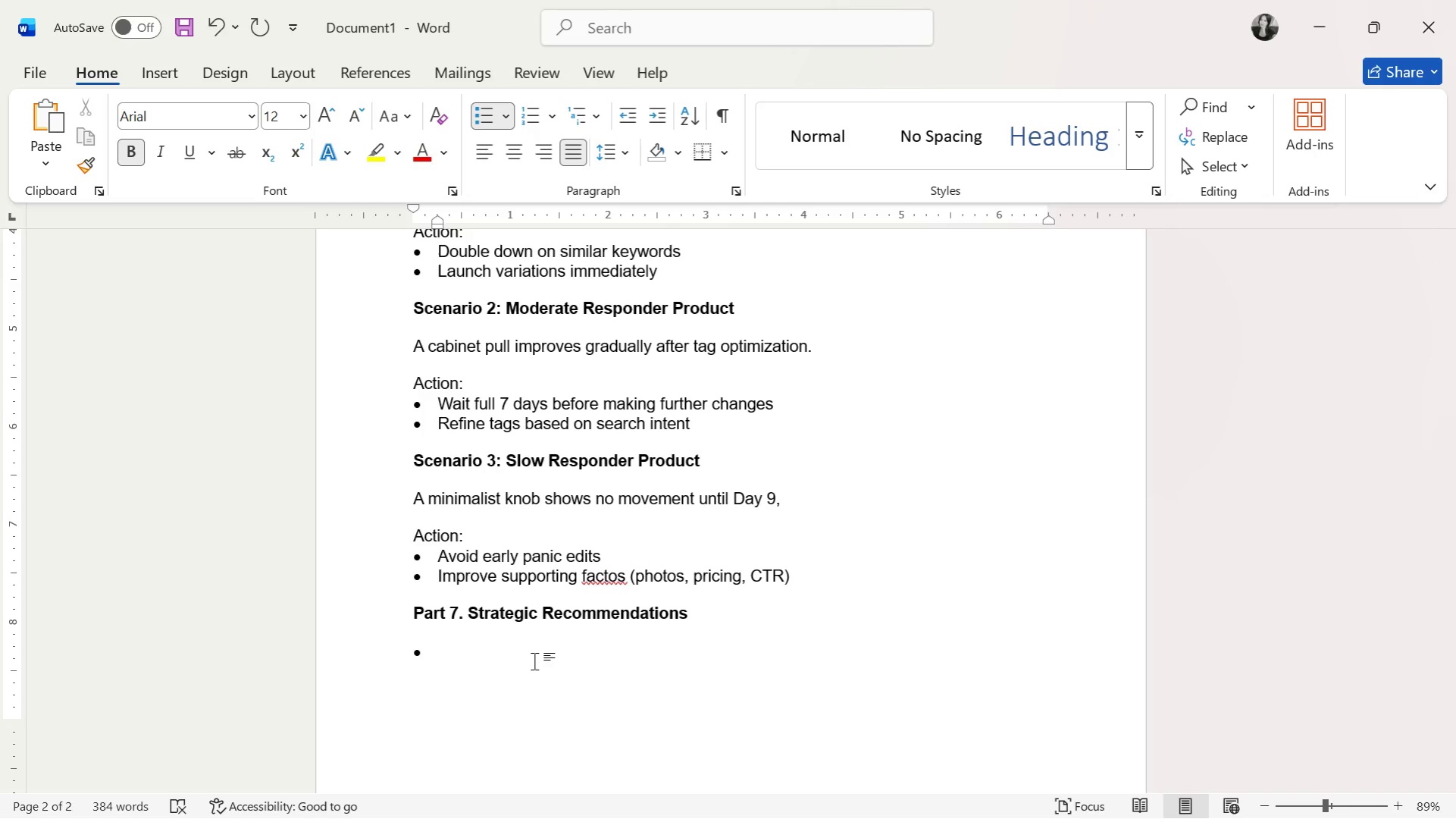 
wait(18.52)
 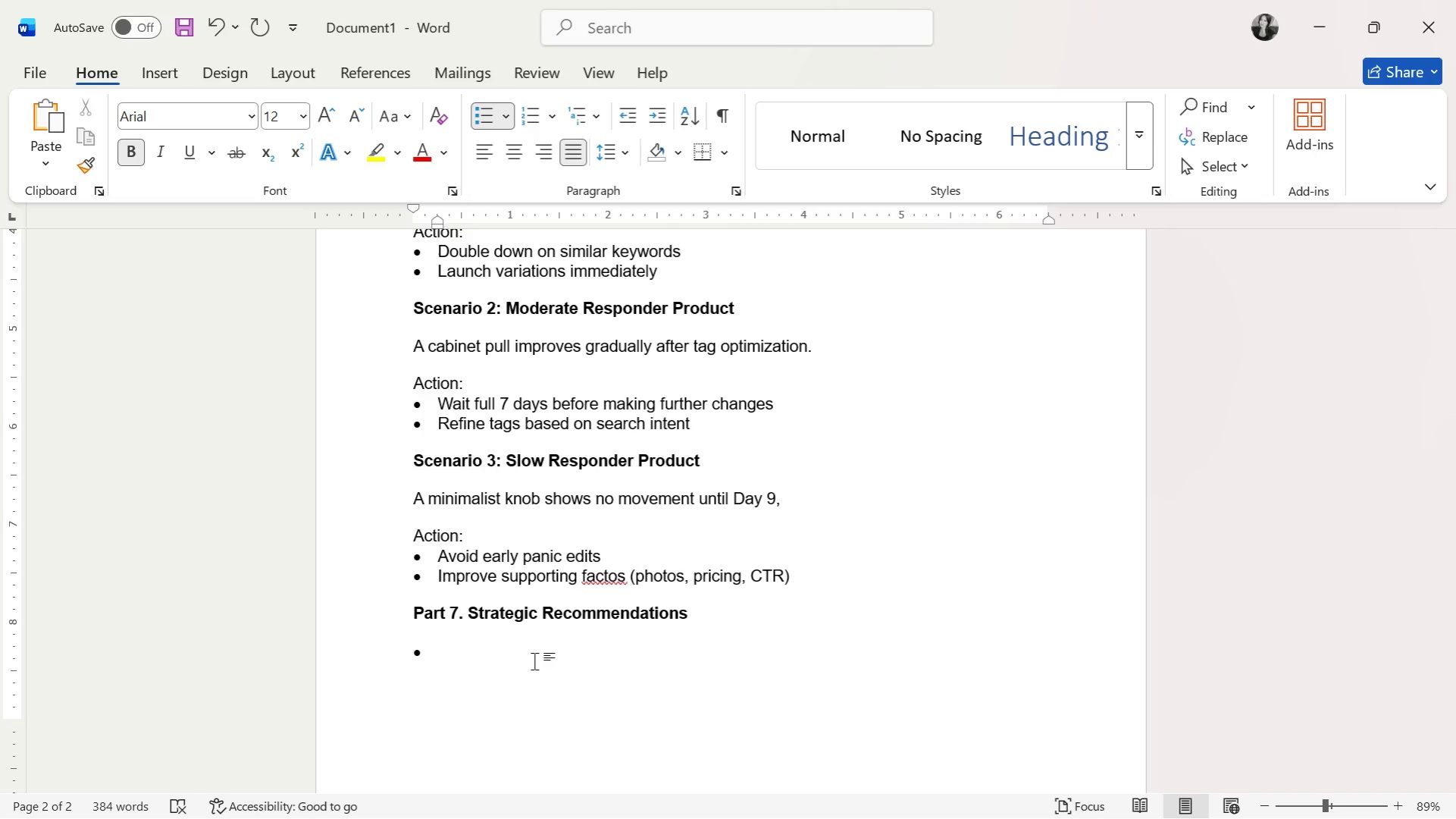 
type(Prio)
key(Backspace)
key(Backspace)
key(Backspace)
key(Backspace)
 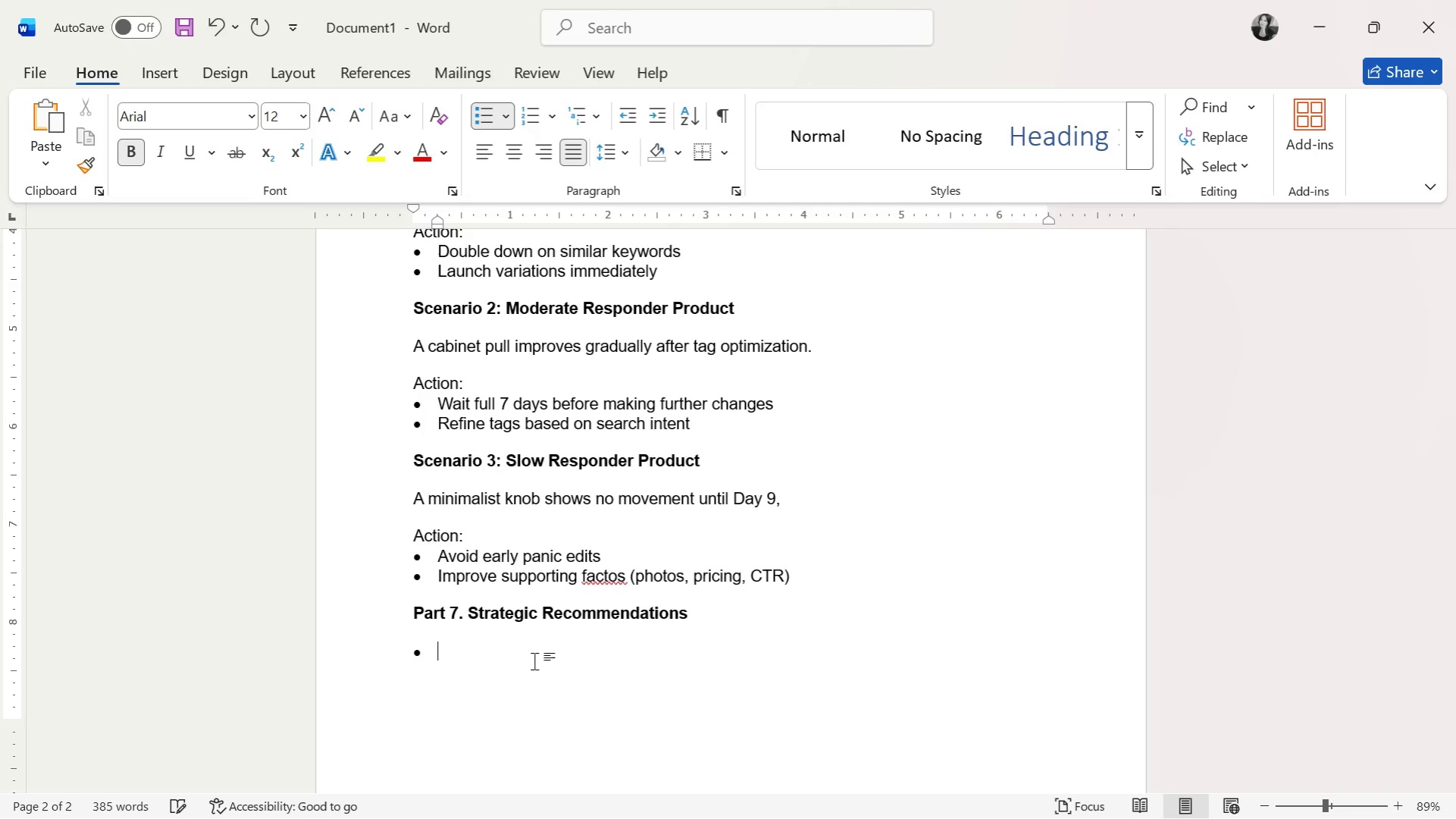 
key(Control+ControlLeft)
 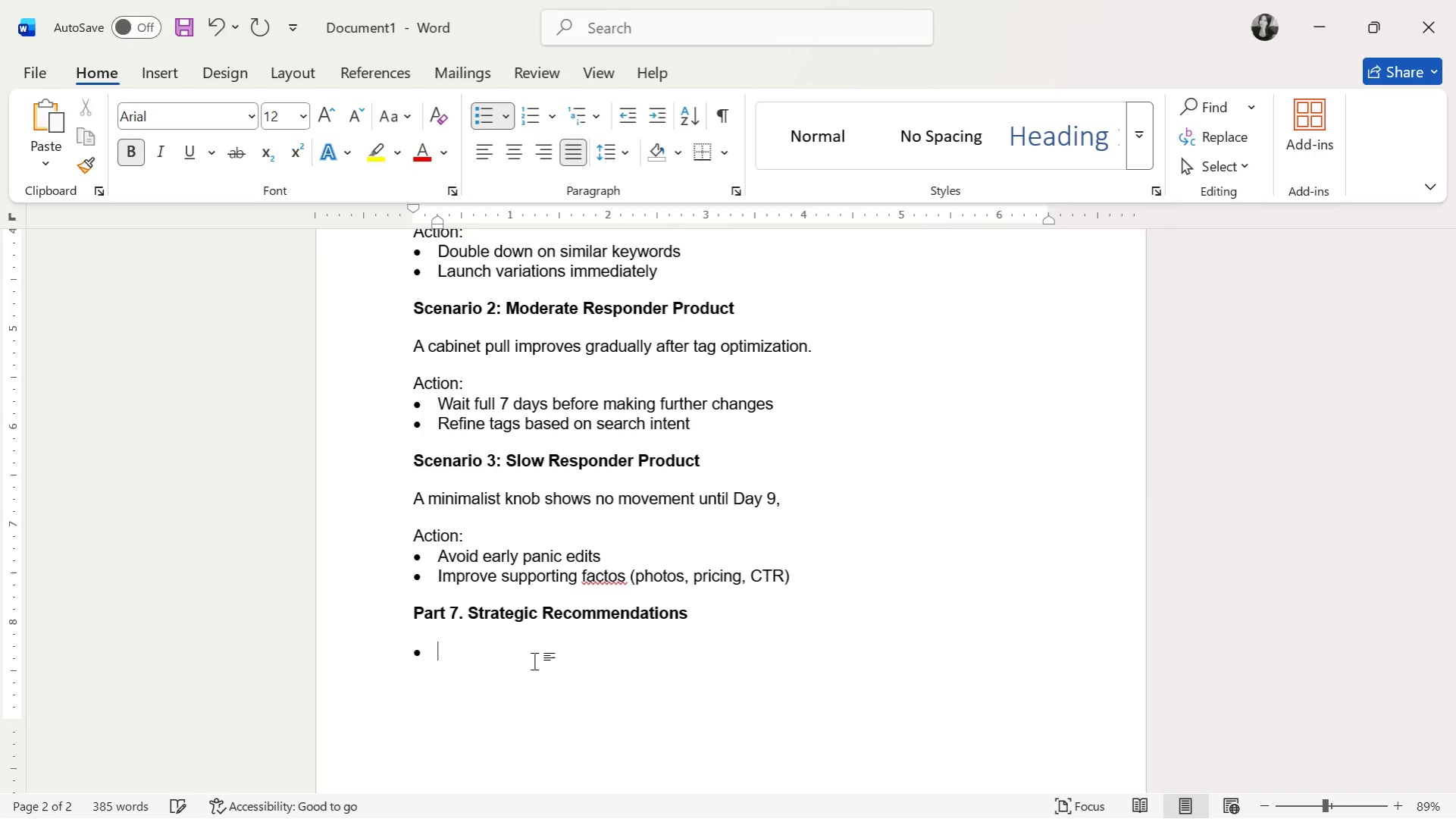 
key(Control+B)
 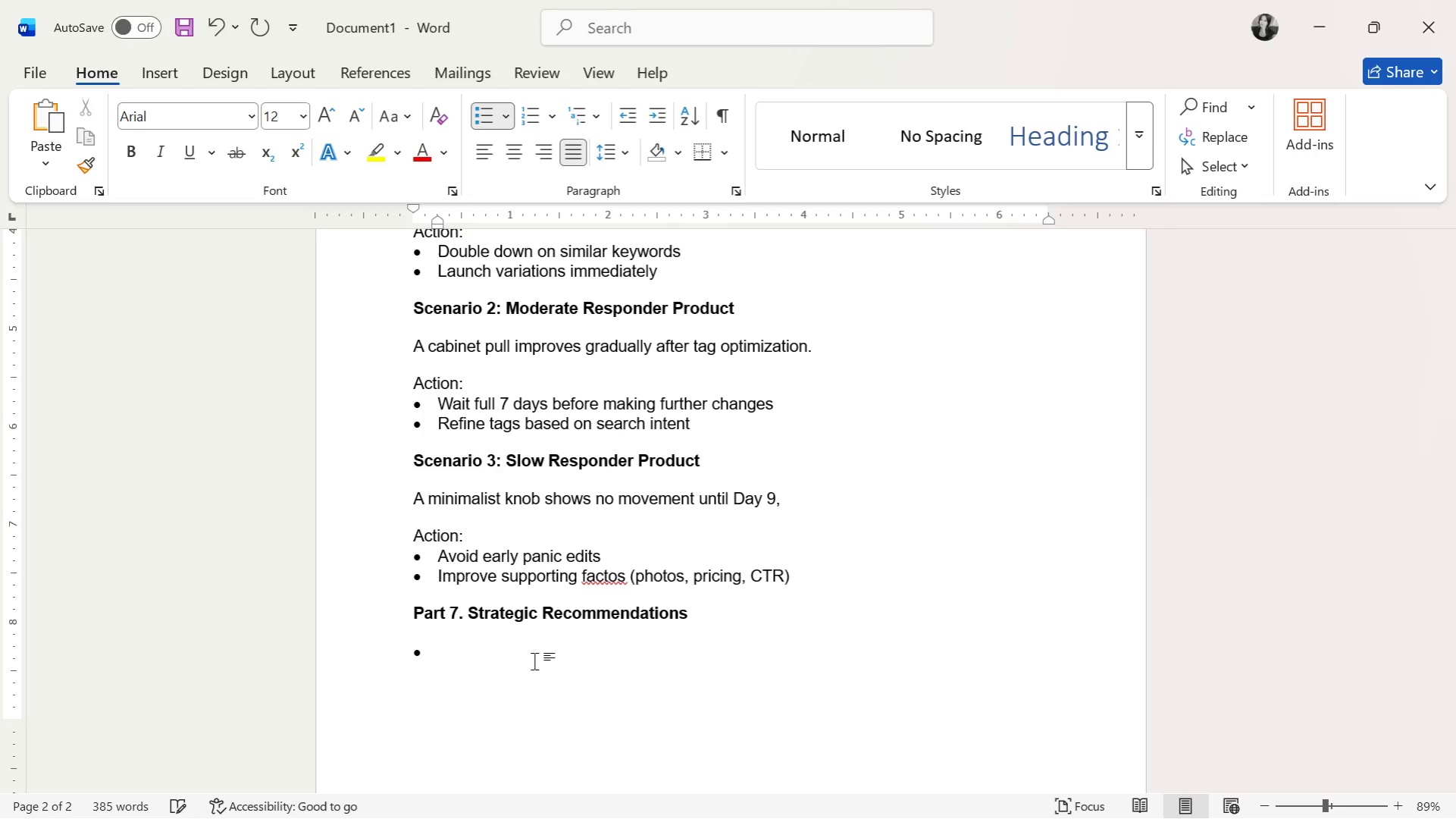 
type(Prioti)
key(Backspace)
key(Backspace)
type(ritize fast resoibn)
key(Backspace)
key(Backspace)
key(Backspace)
key(Backspace)
type(ponders )
 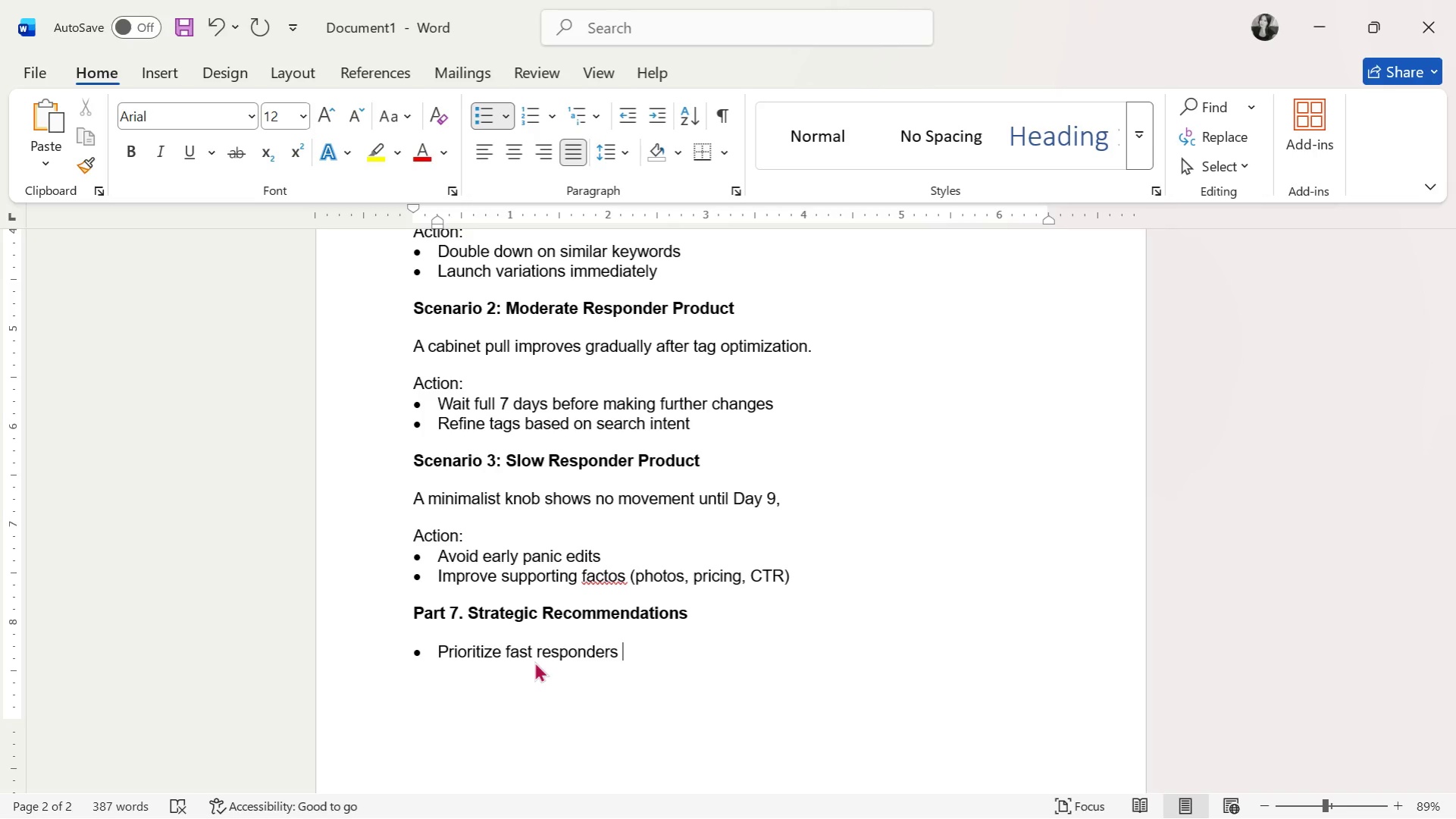 
wait(8.58)
 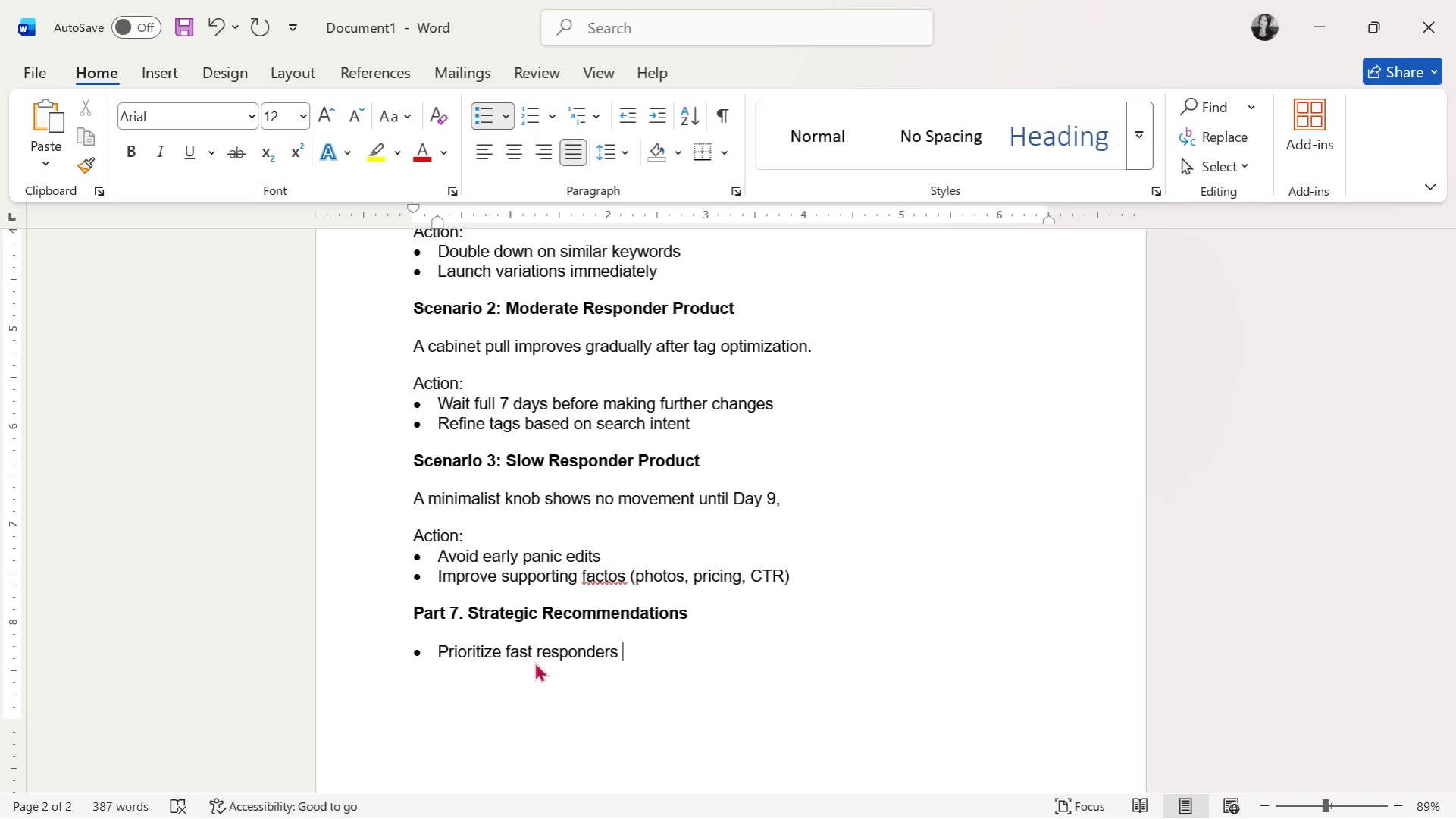 
type(for trend-based launches)
 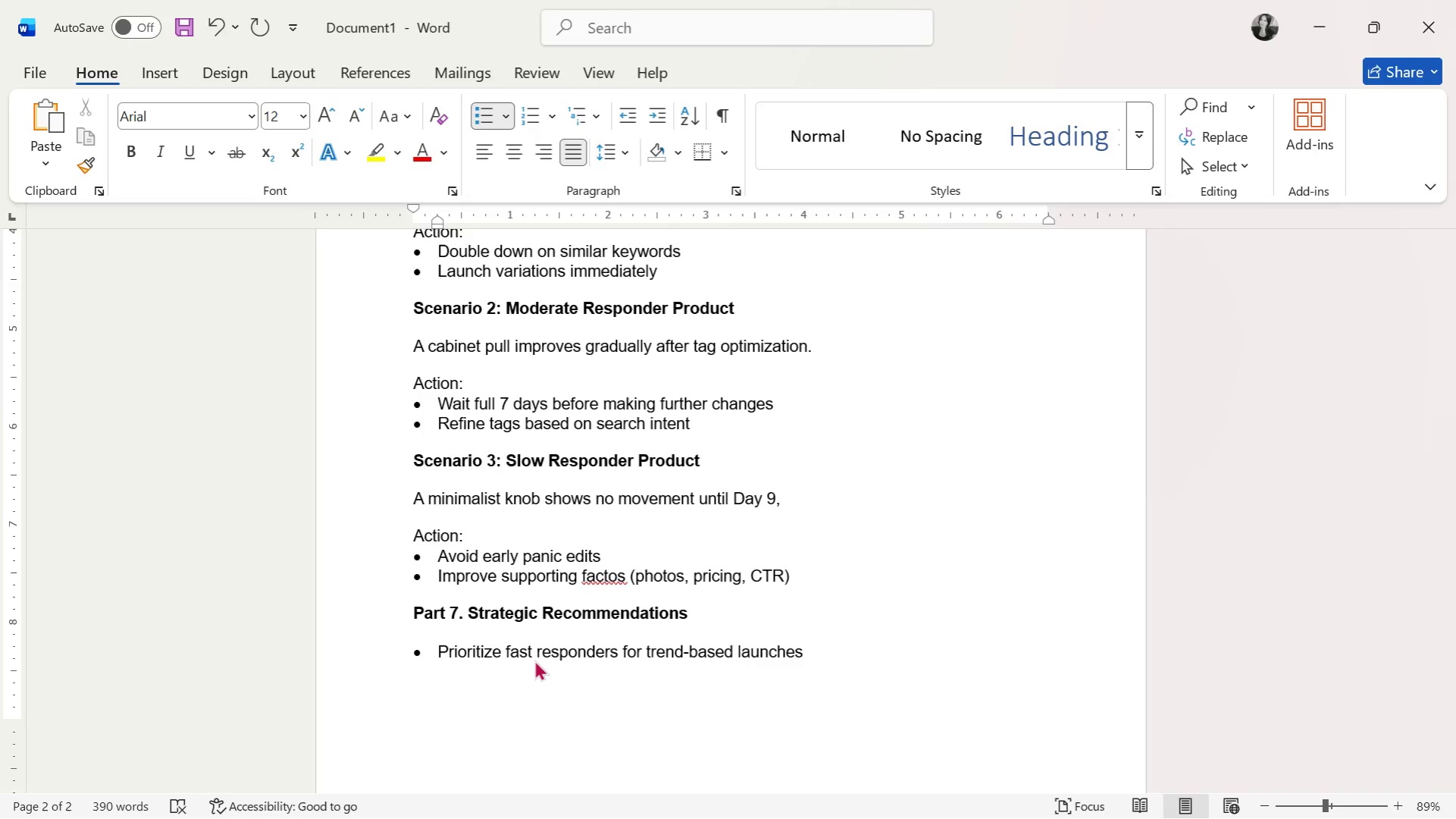 
key(Enter)
 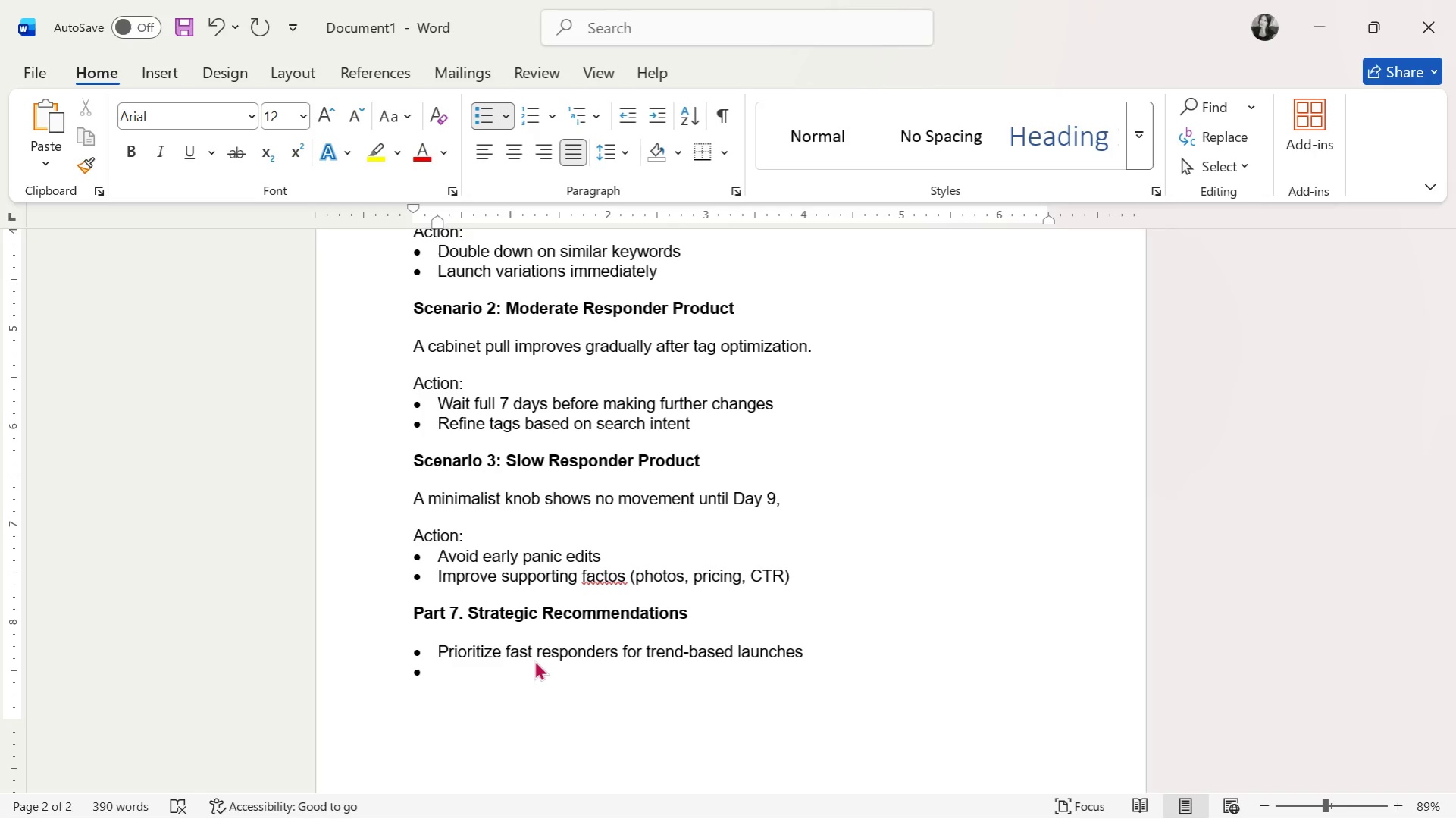 
wait(6.91)
 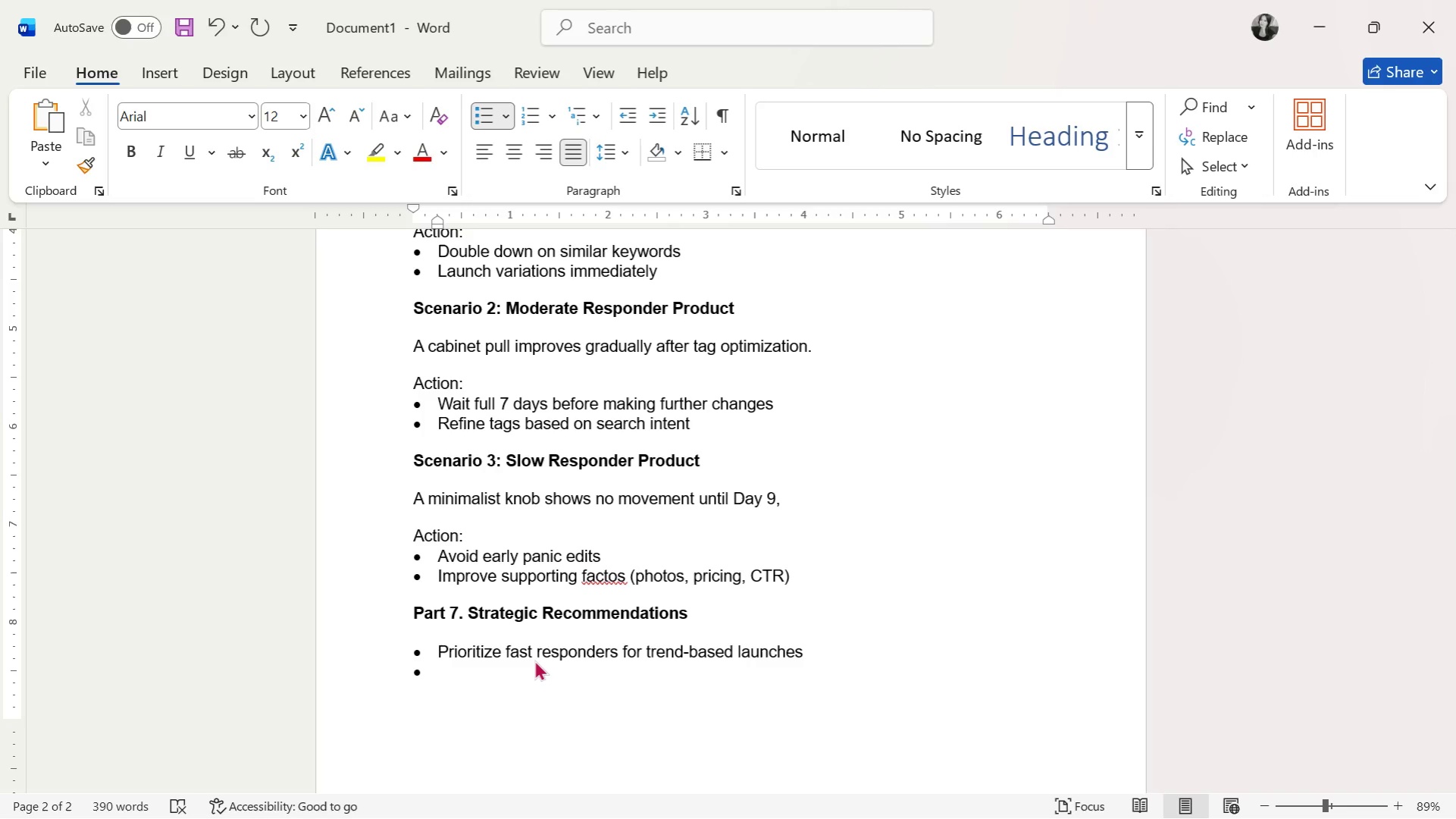 
type(user)
key(Backspace)
type( mi)
key(Backspace)
type(oderate responders for seasonal ketword)
key(Backspace)
key(Backspace)
key(Backspace)
key(Backspace)
key(Backspace)
type(yword testing)
 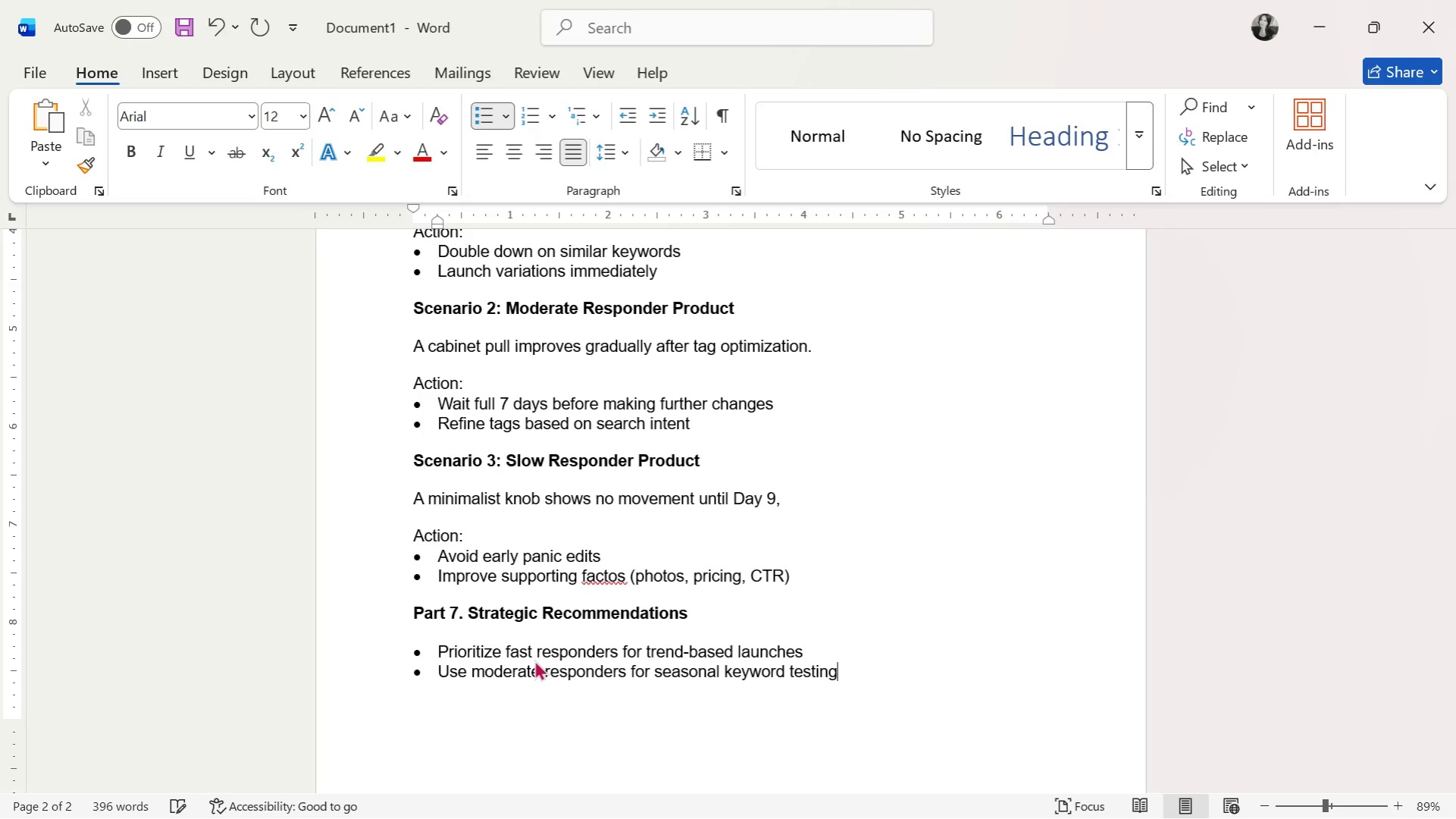 
key(Enter)
 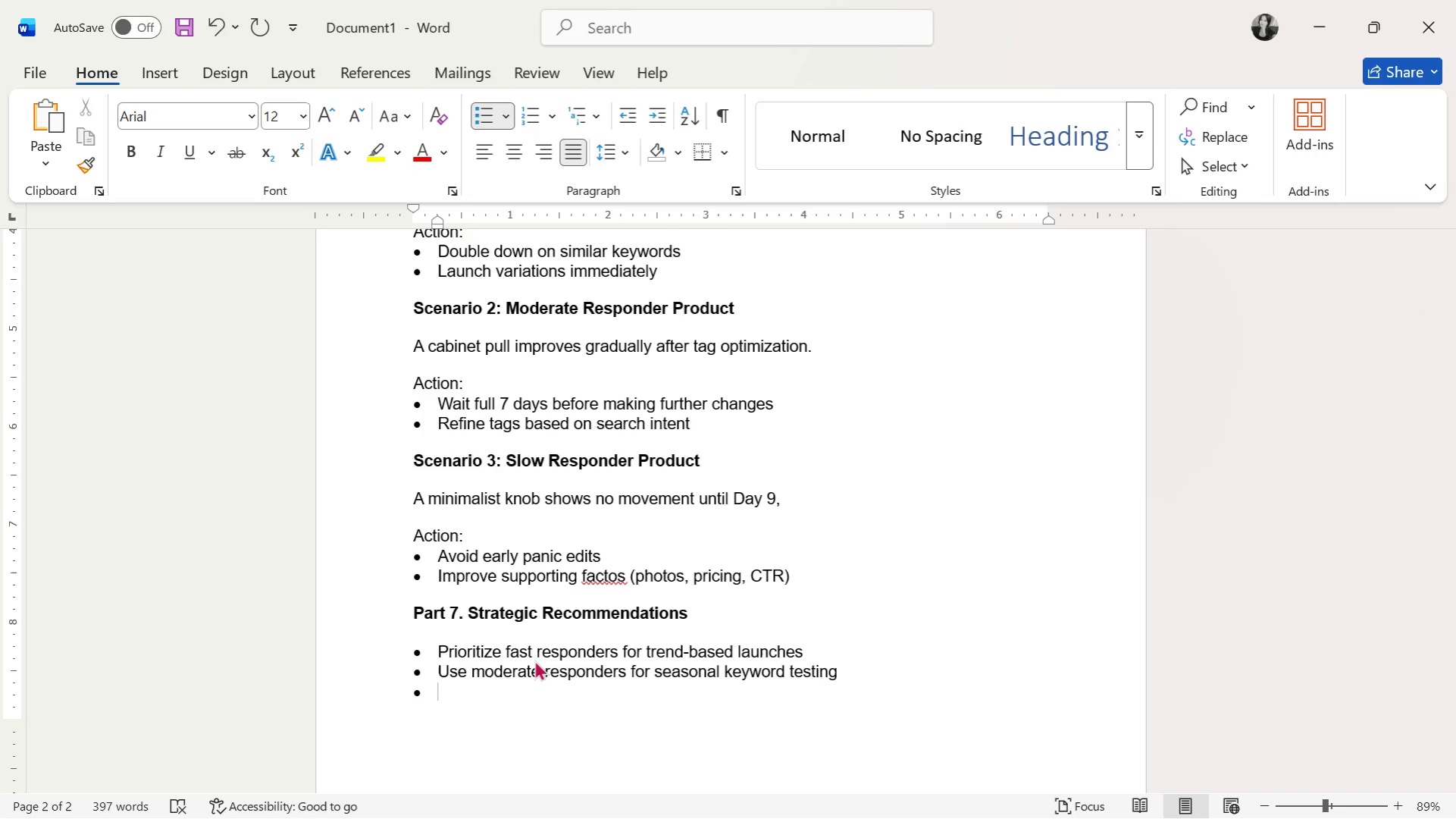 
wait(7.19)
 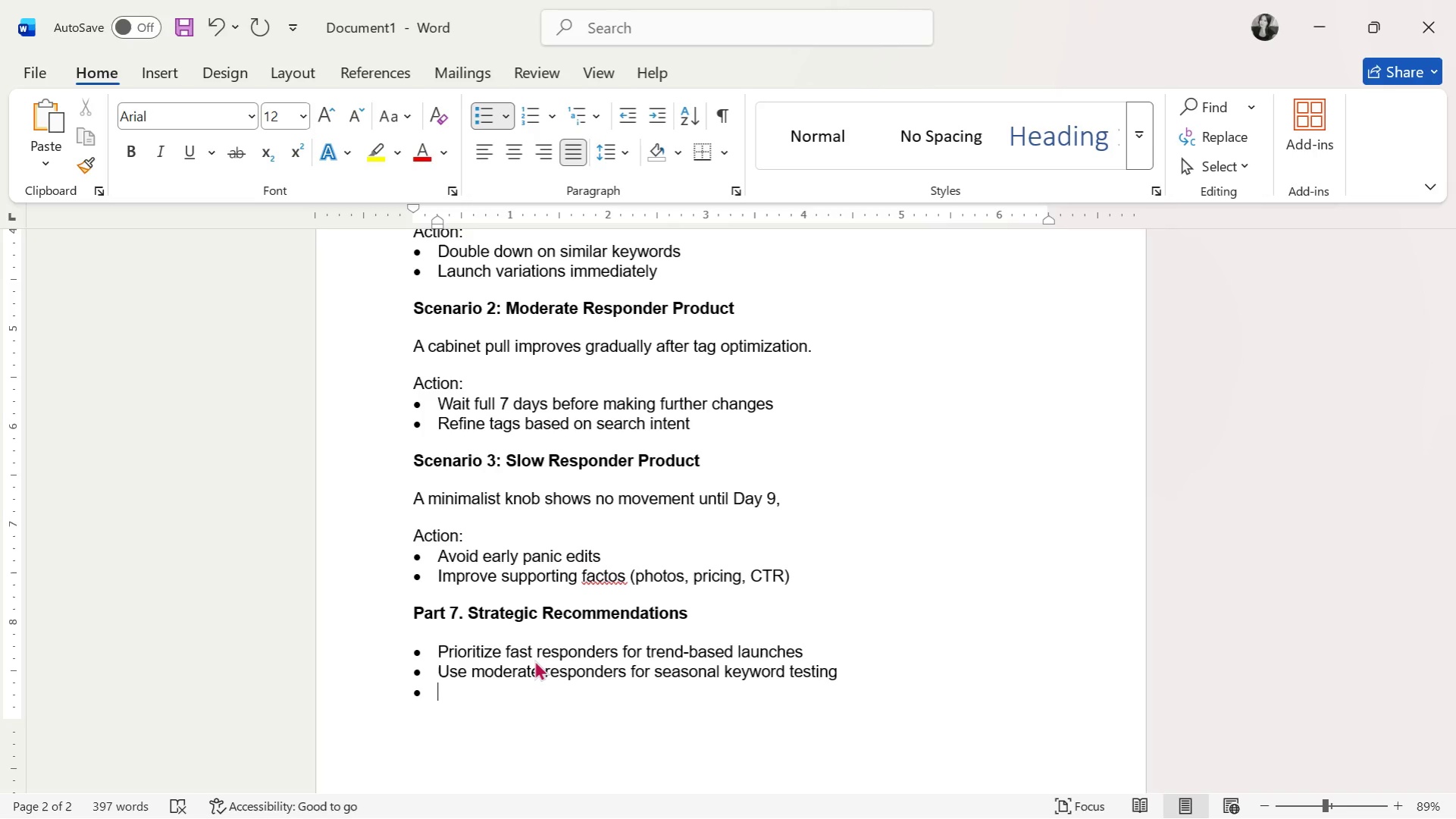 
type(Treat slow responders as long-term SEO assets)
 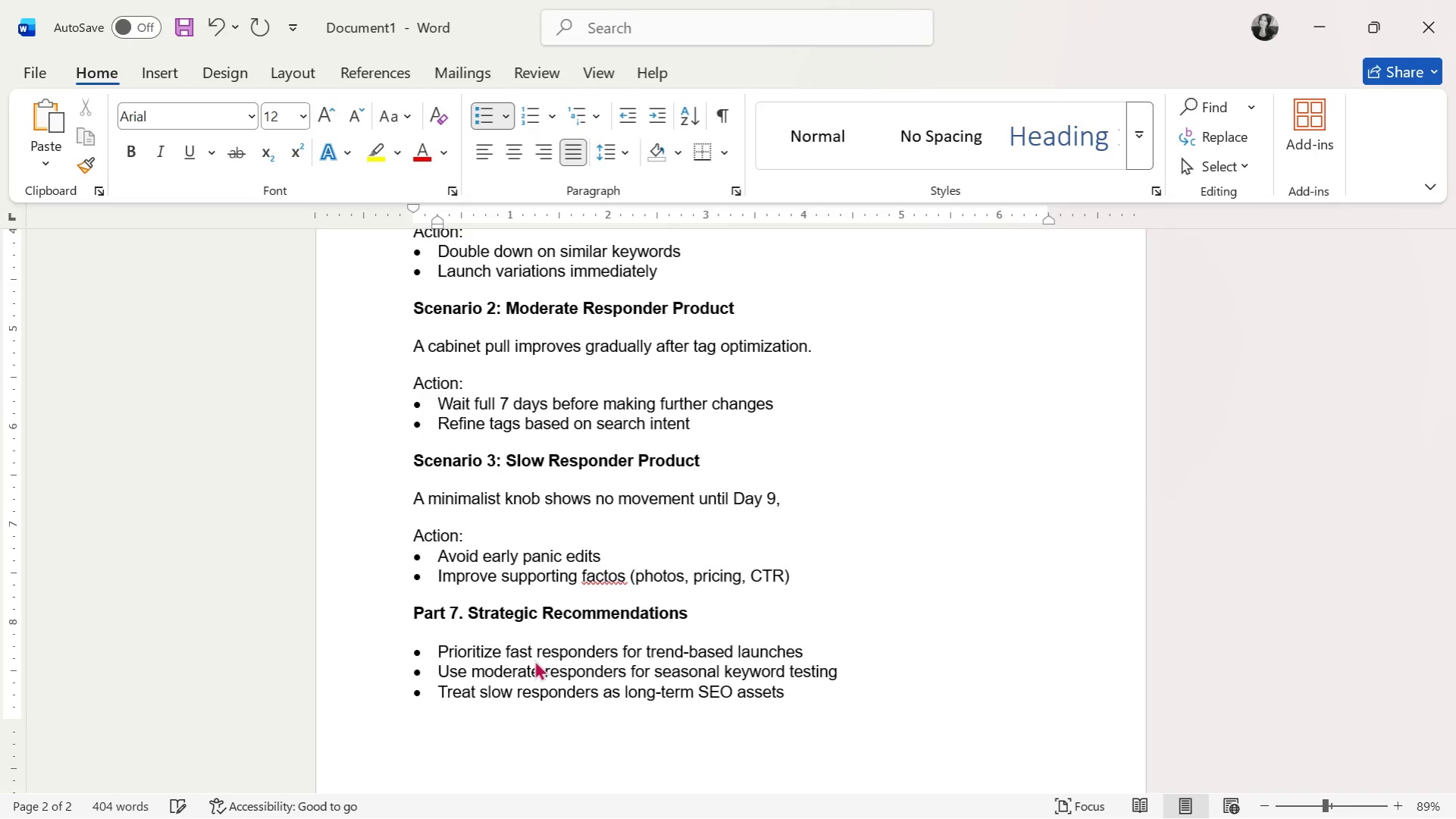 
wait(24.0)
 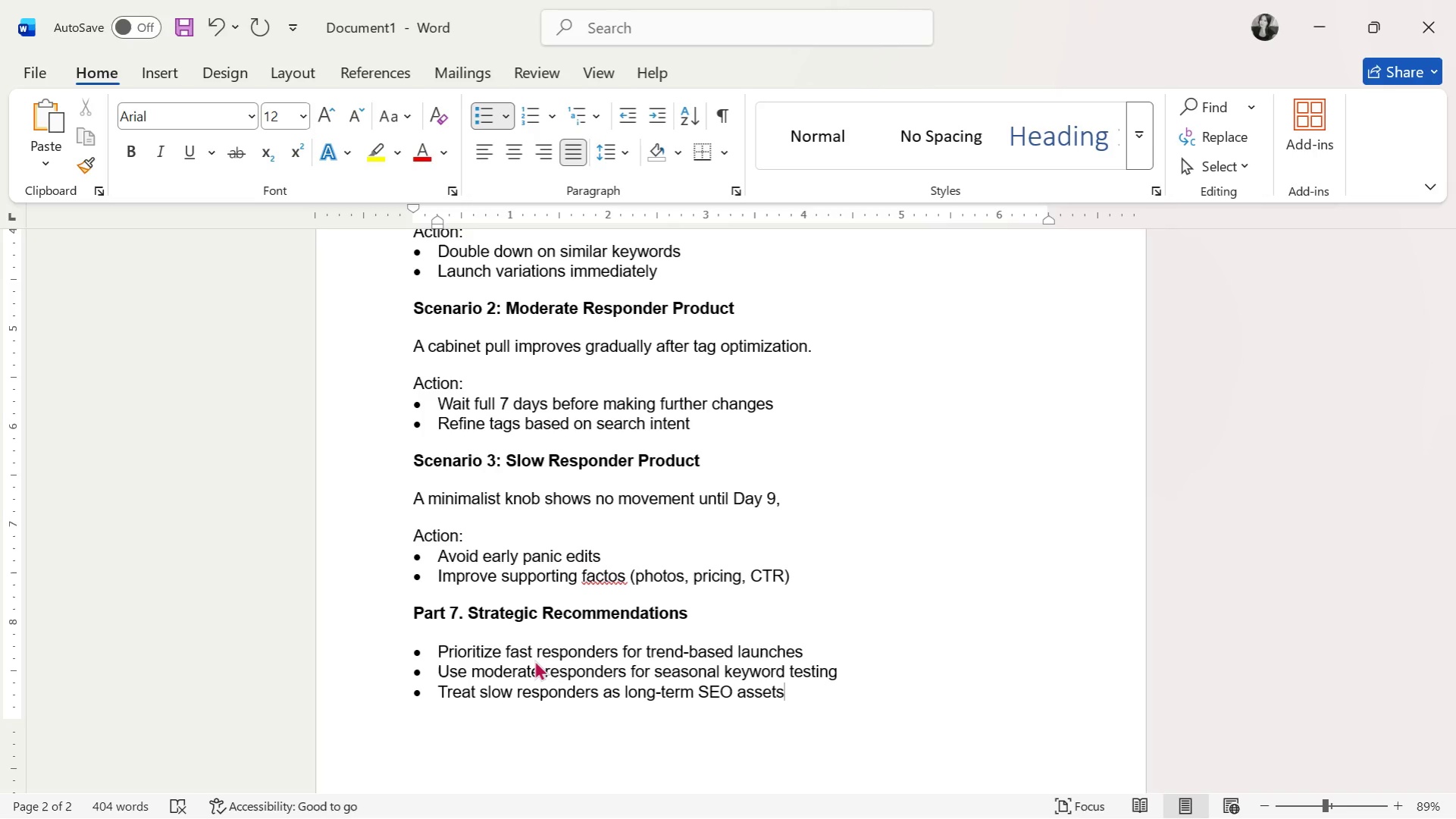 
key(Enter)
 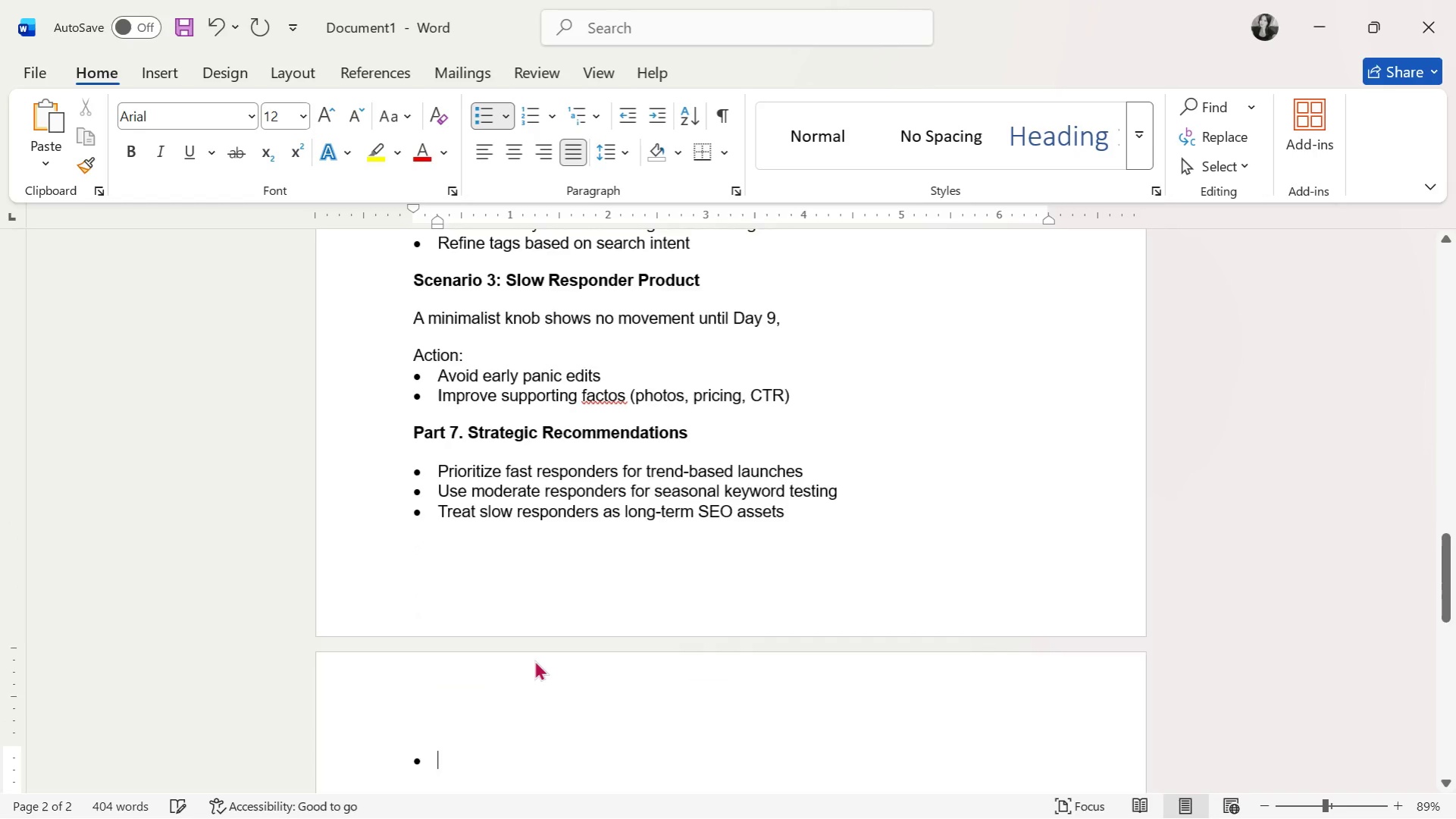 
key(Enter)
 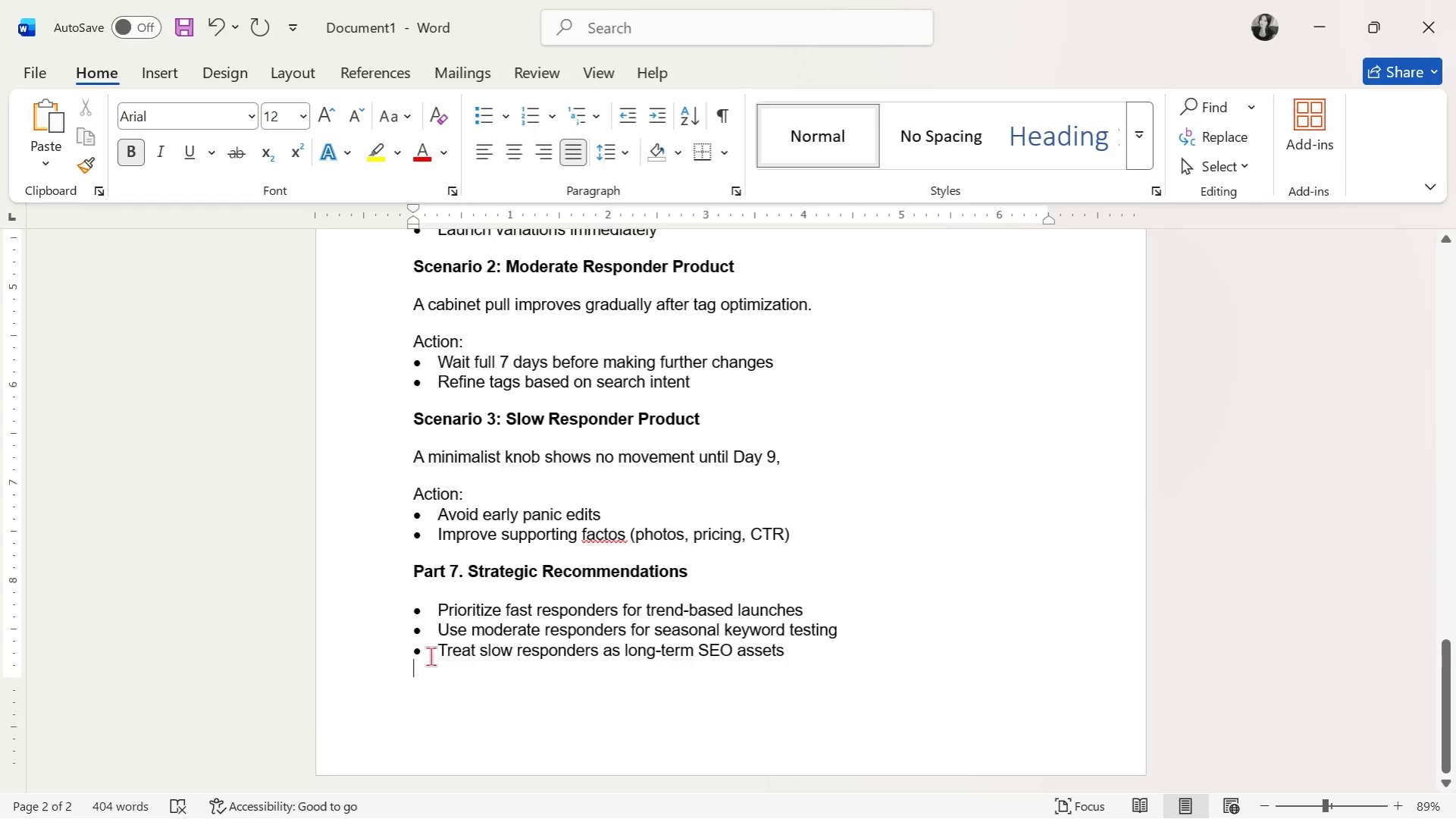 
left_click([411, 568])
 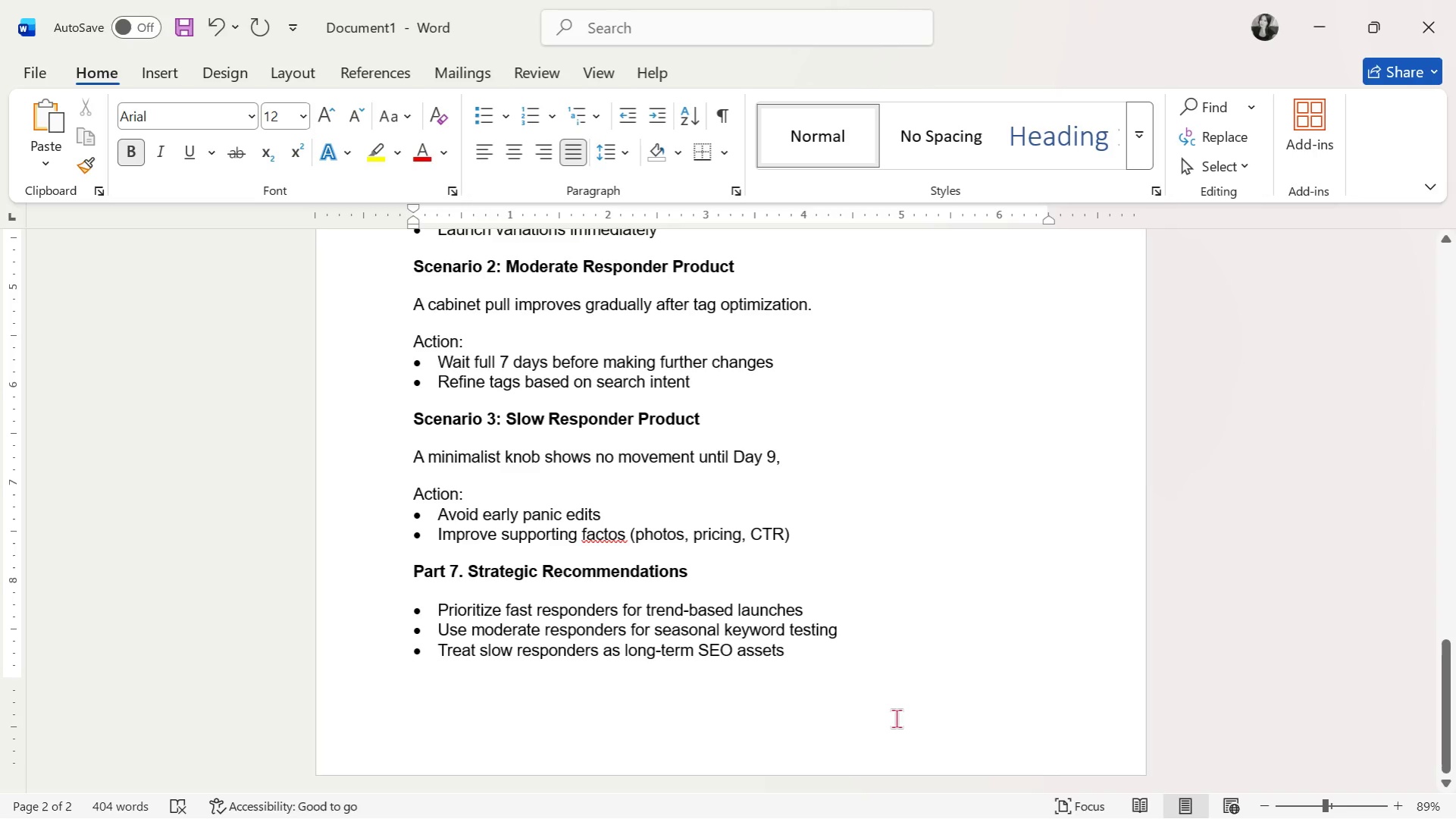 
key(Enter)
 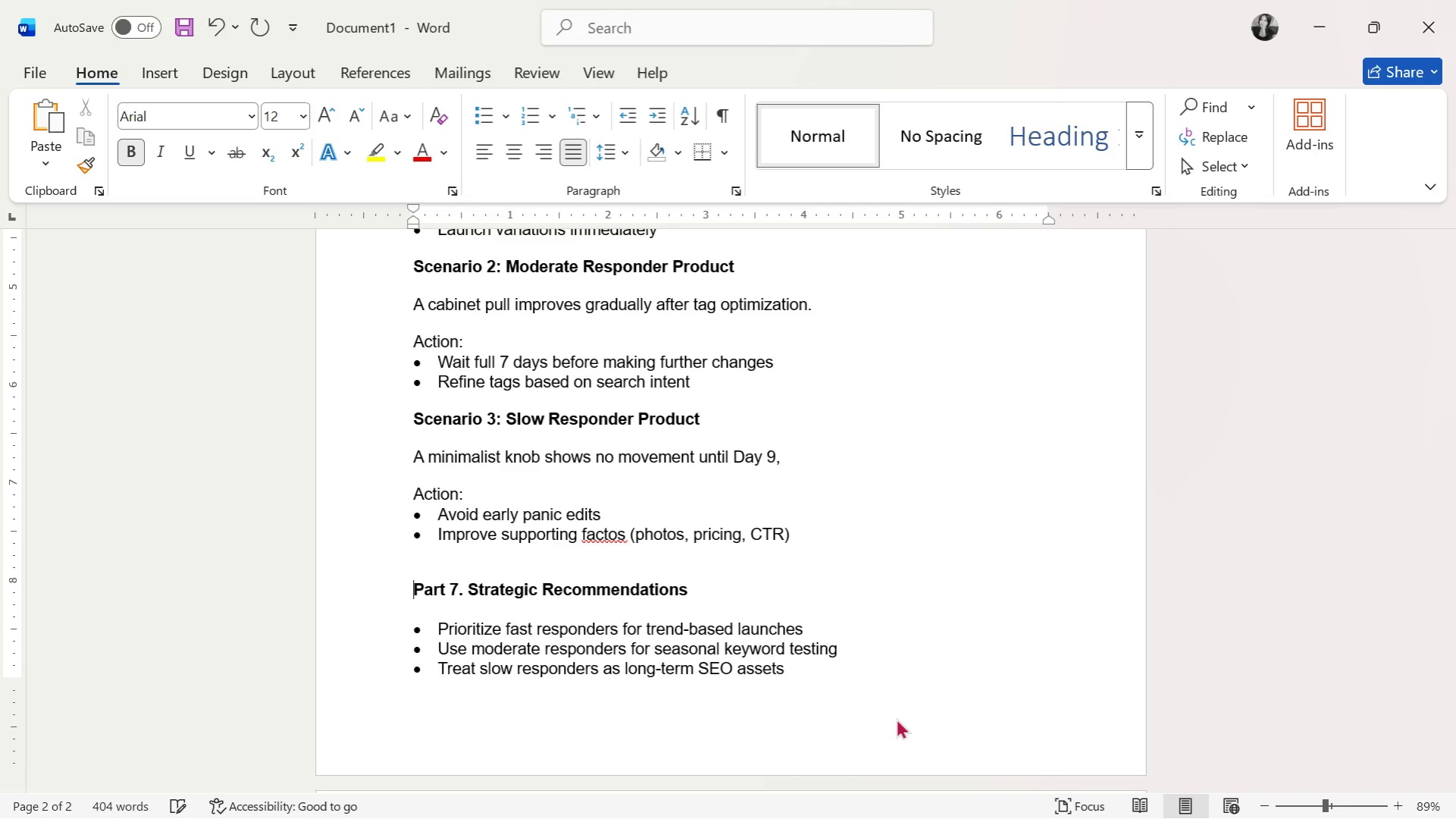 
key(Enter)
 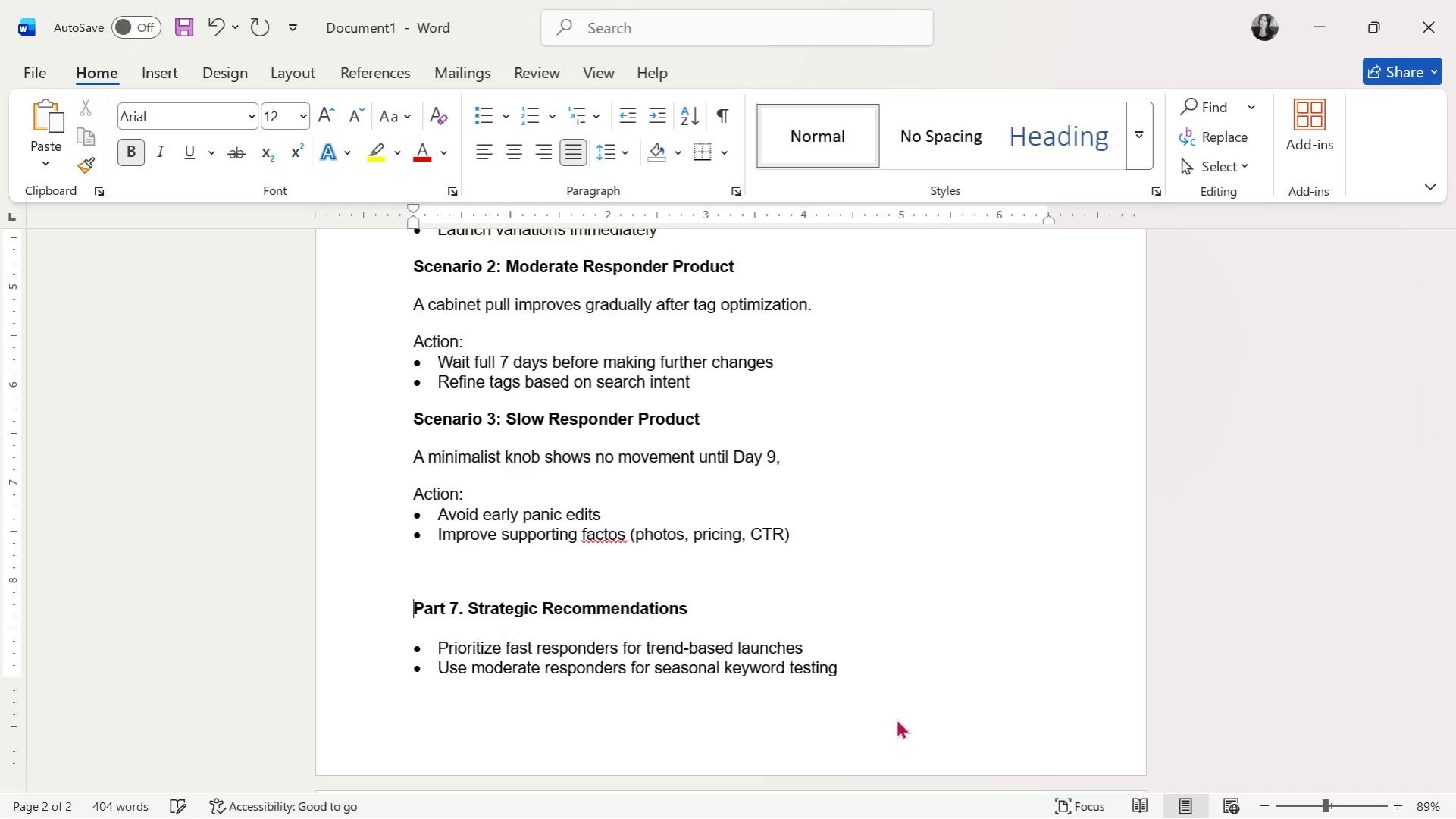 
key(Enter)
 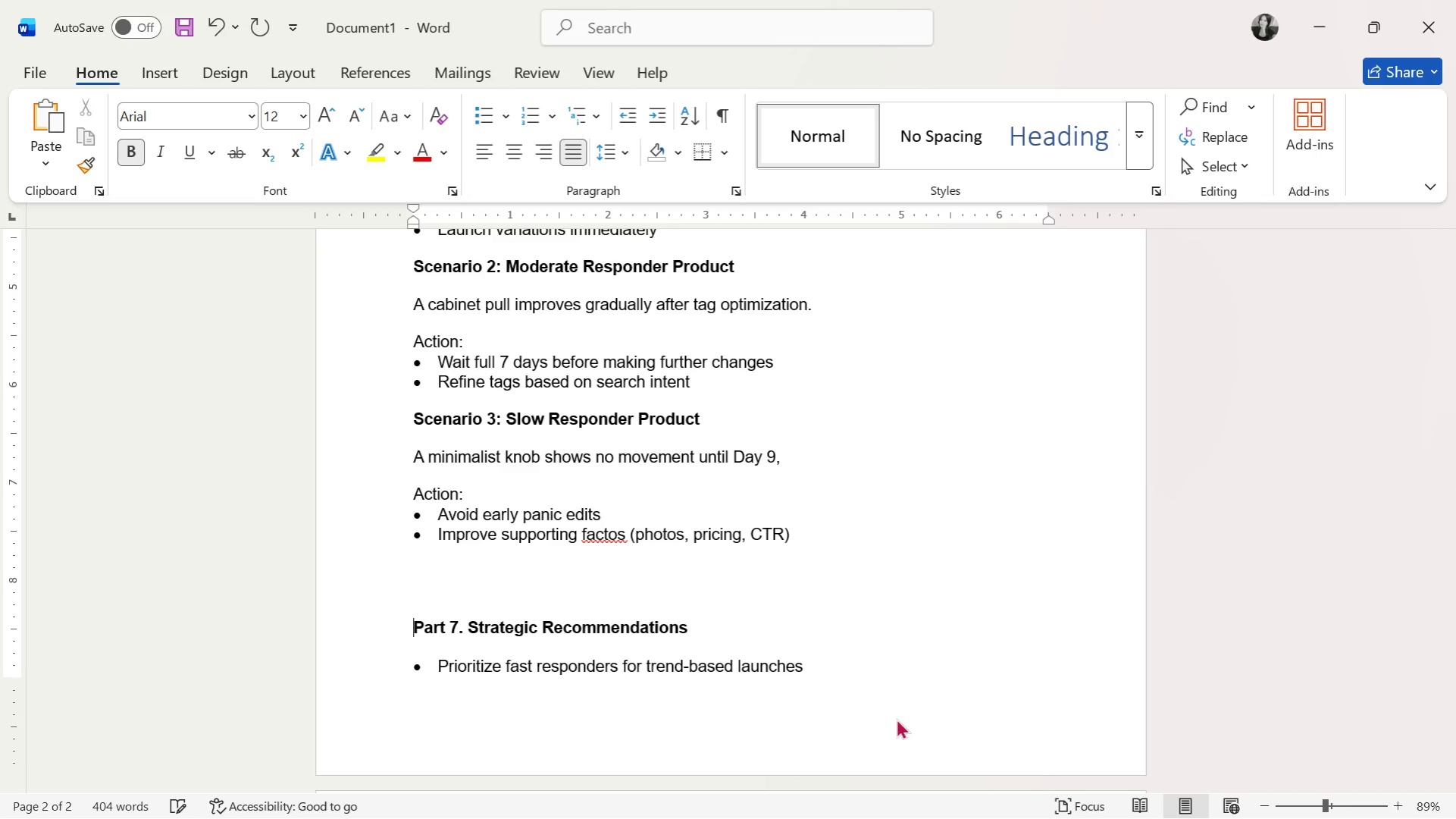 
key(Enter)
 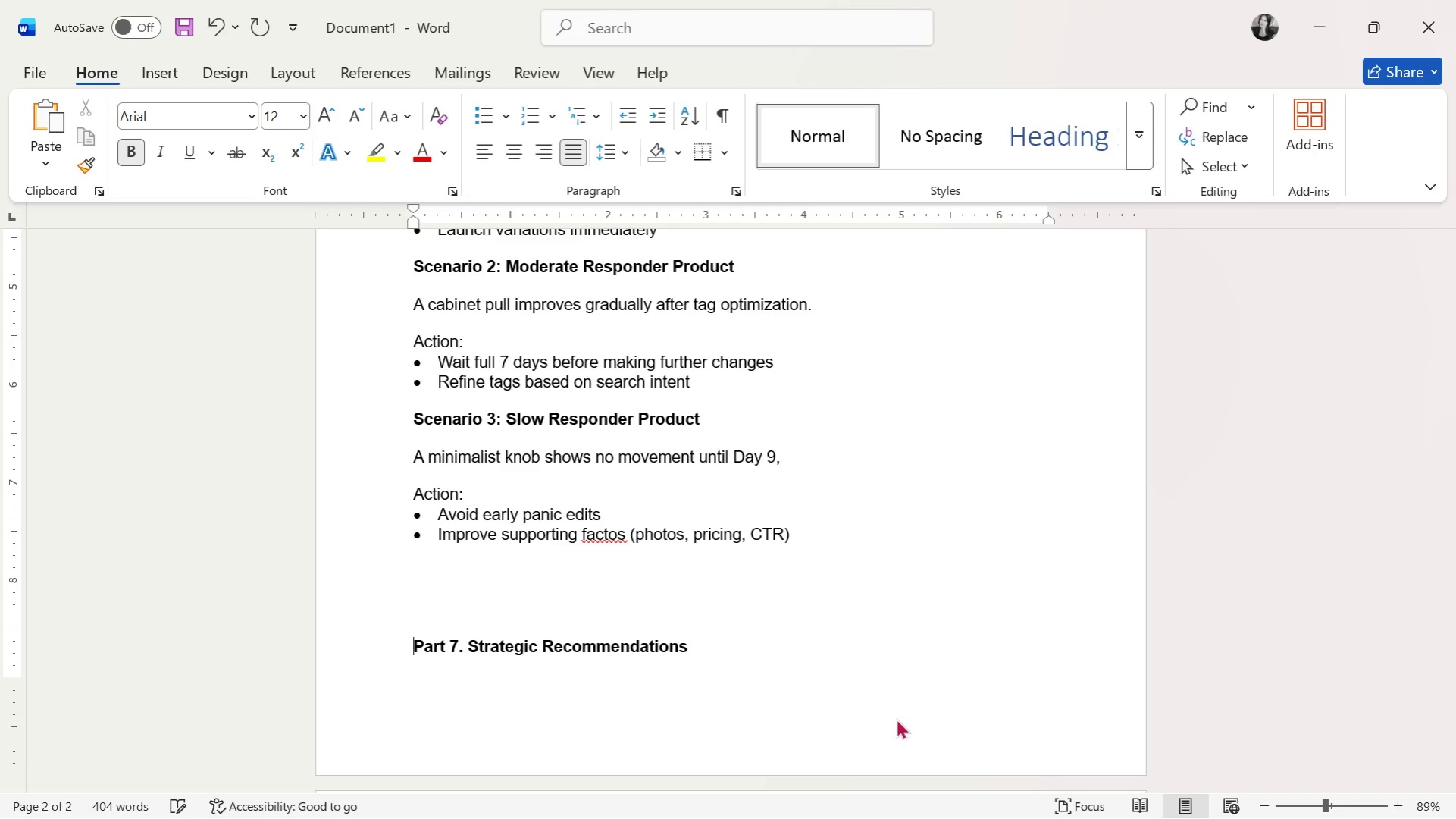 
key(Enter)
 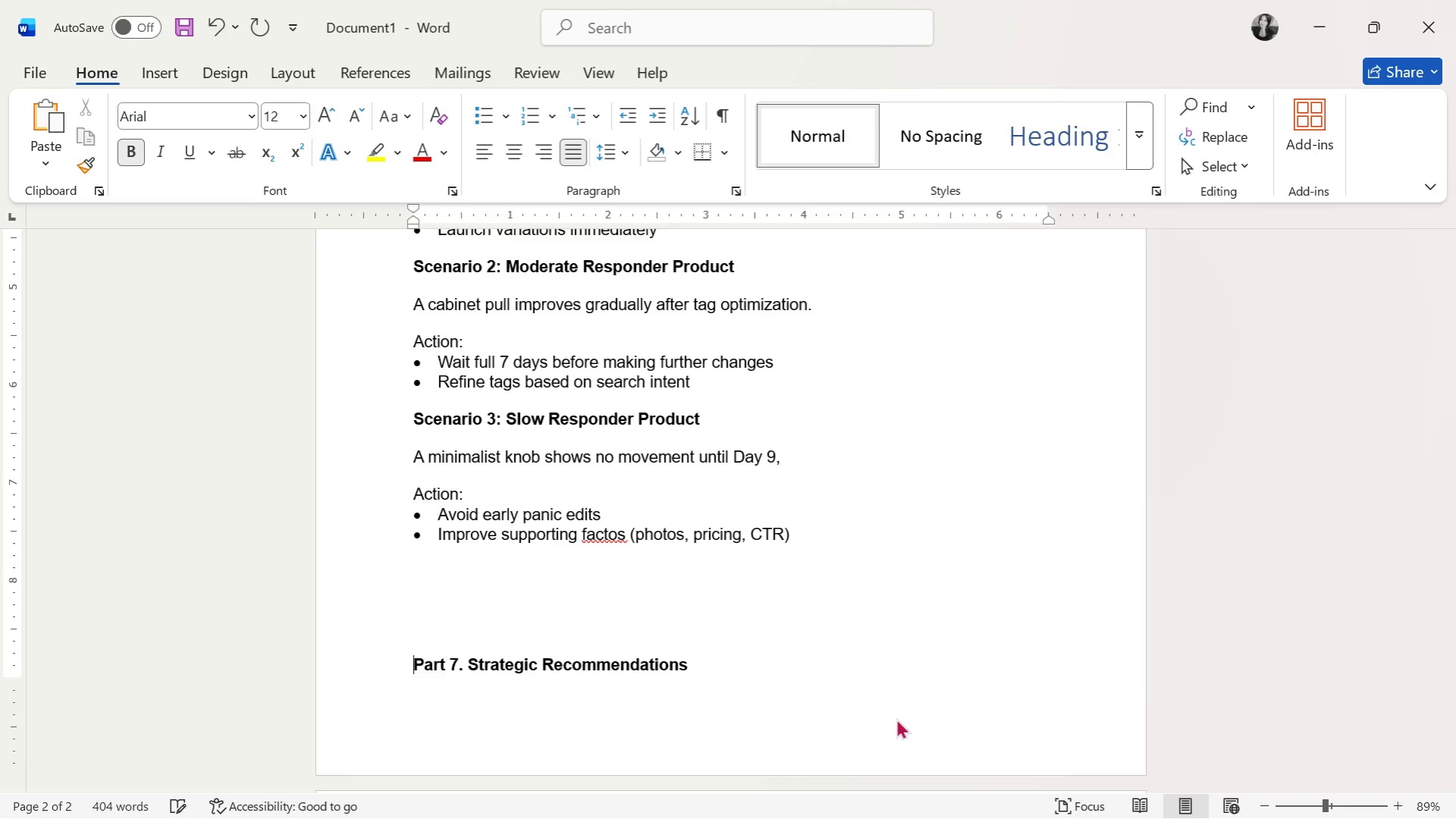 
key(Enter)
 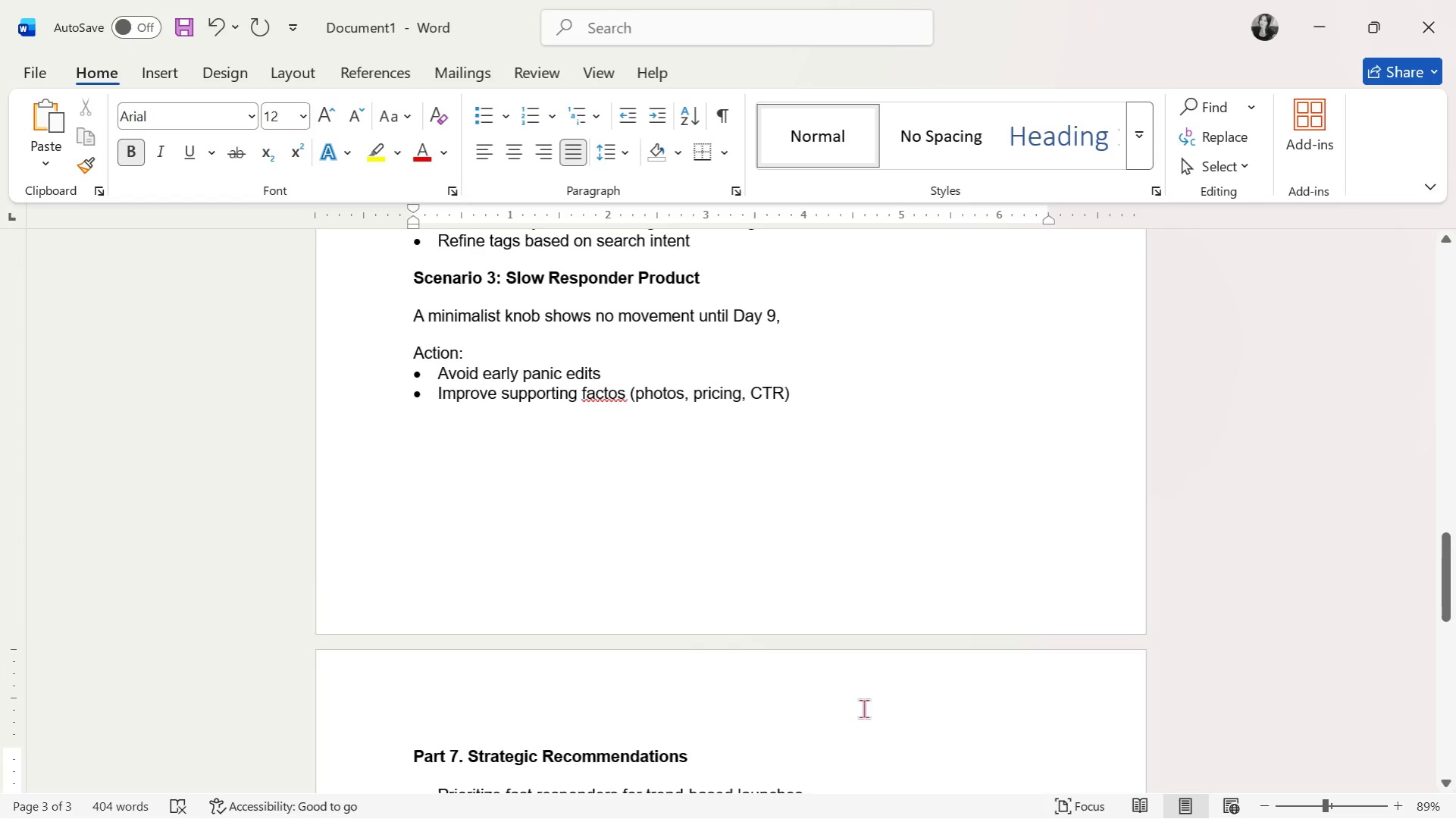 
wait(6.73)
 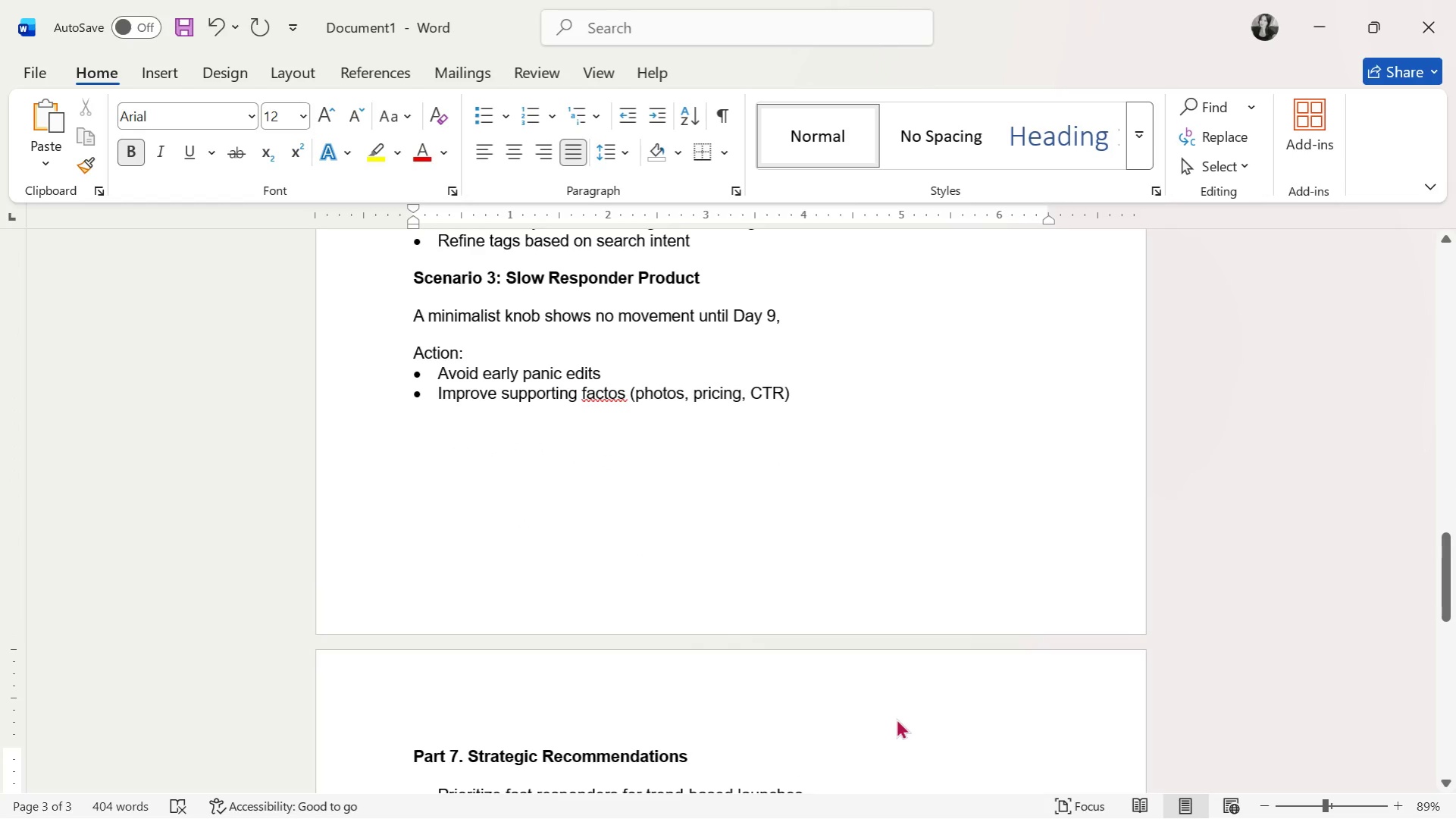 
scroll: coordinate [633, 667], scroll_direction: down, amount: 4.0
 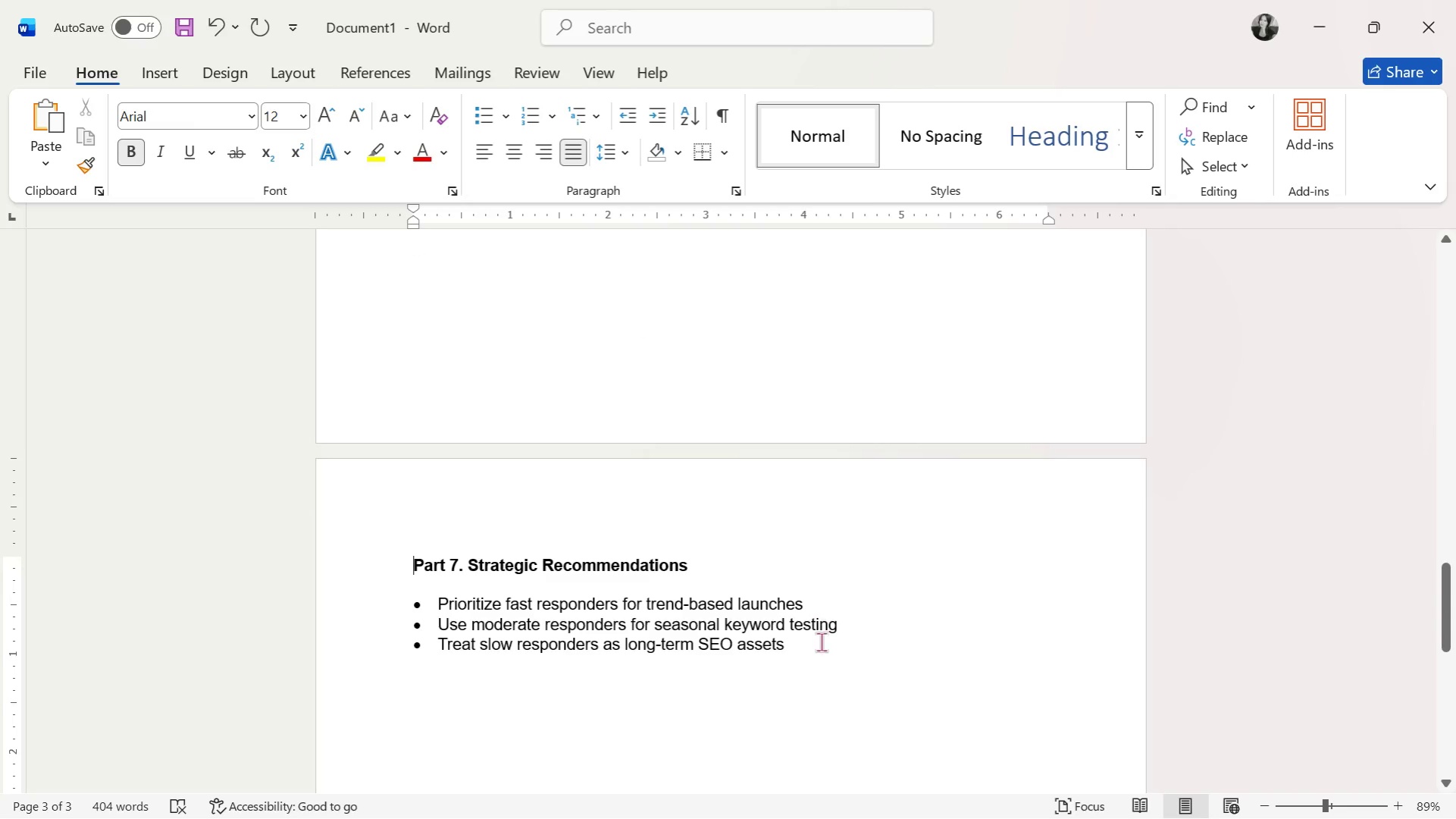 
left_click([821, 642])
 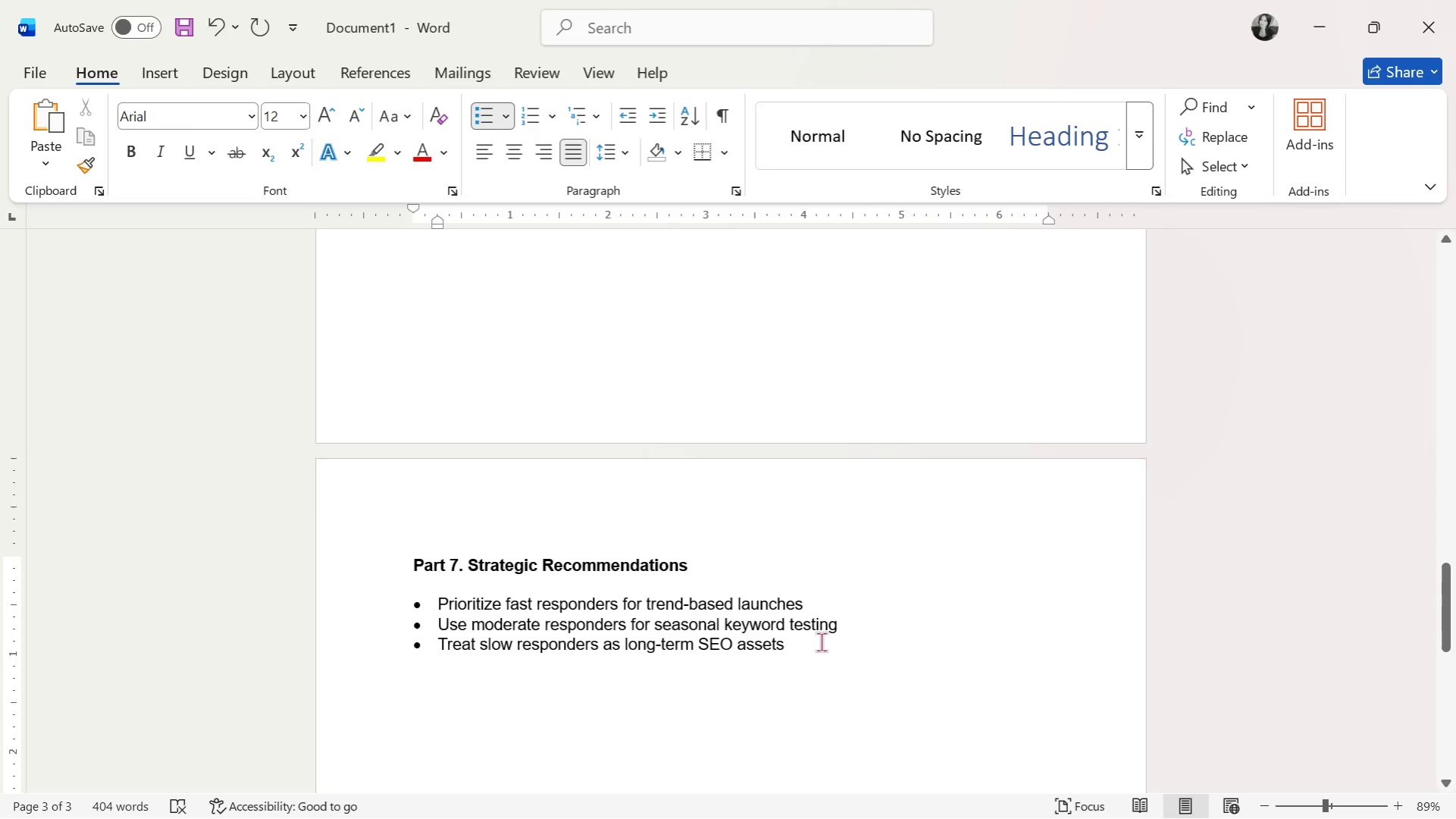 
key(Enter)
 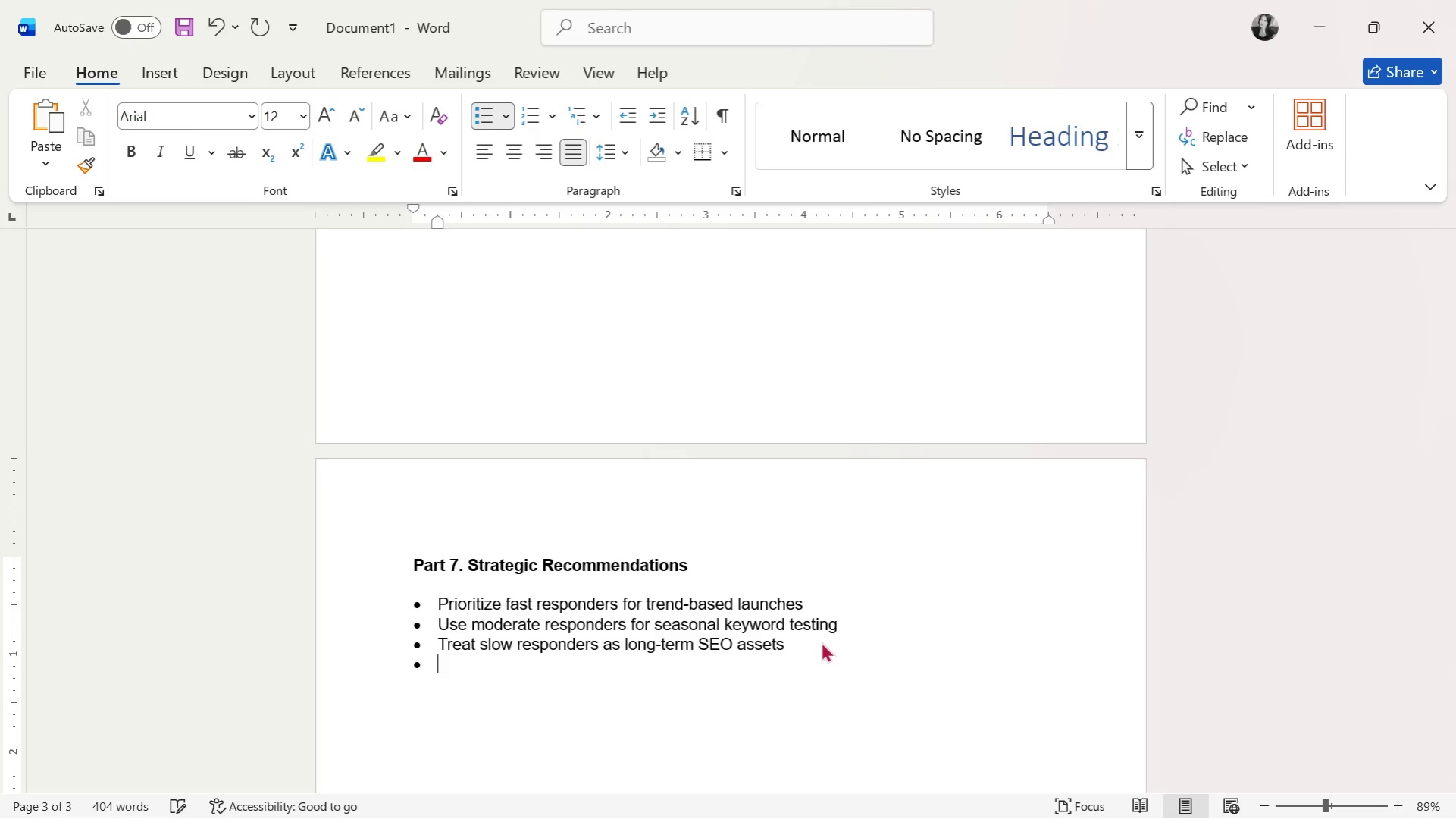 
key(Enter)
 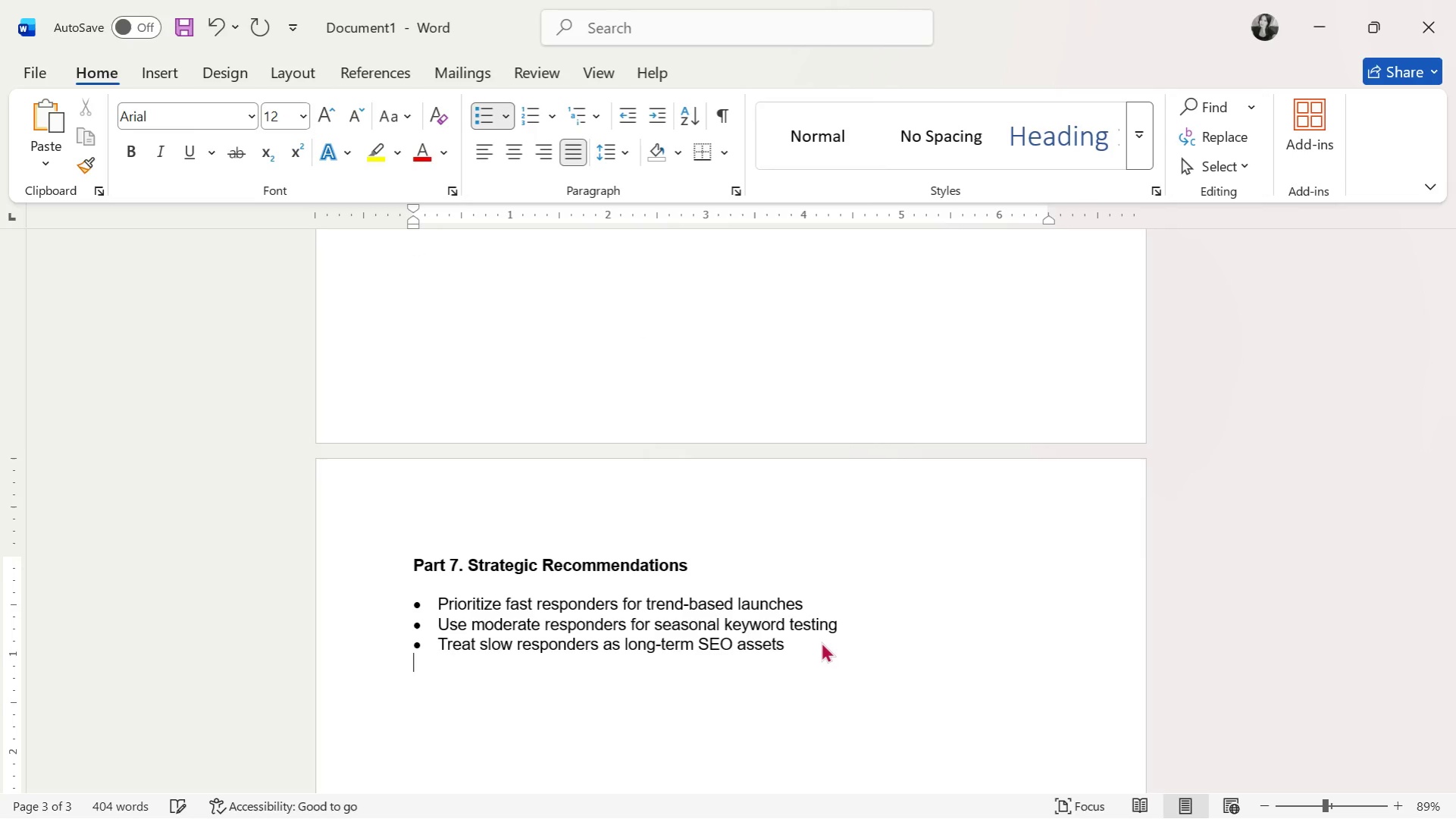 
key(Enter)
 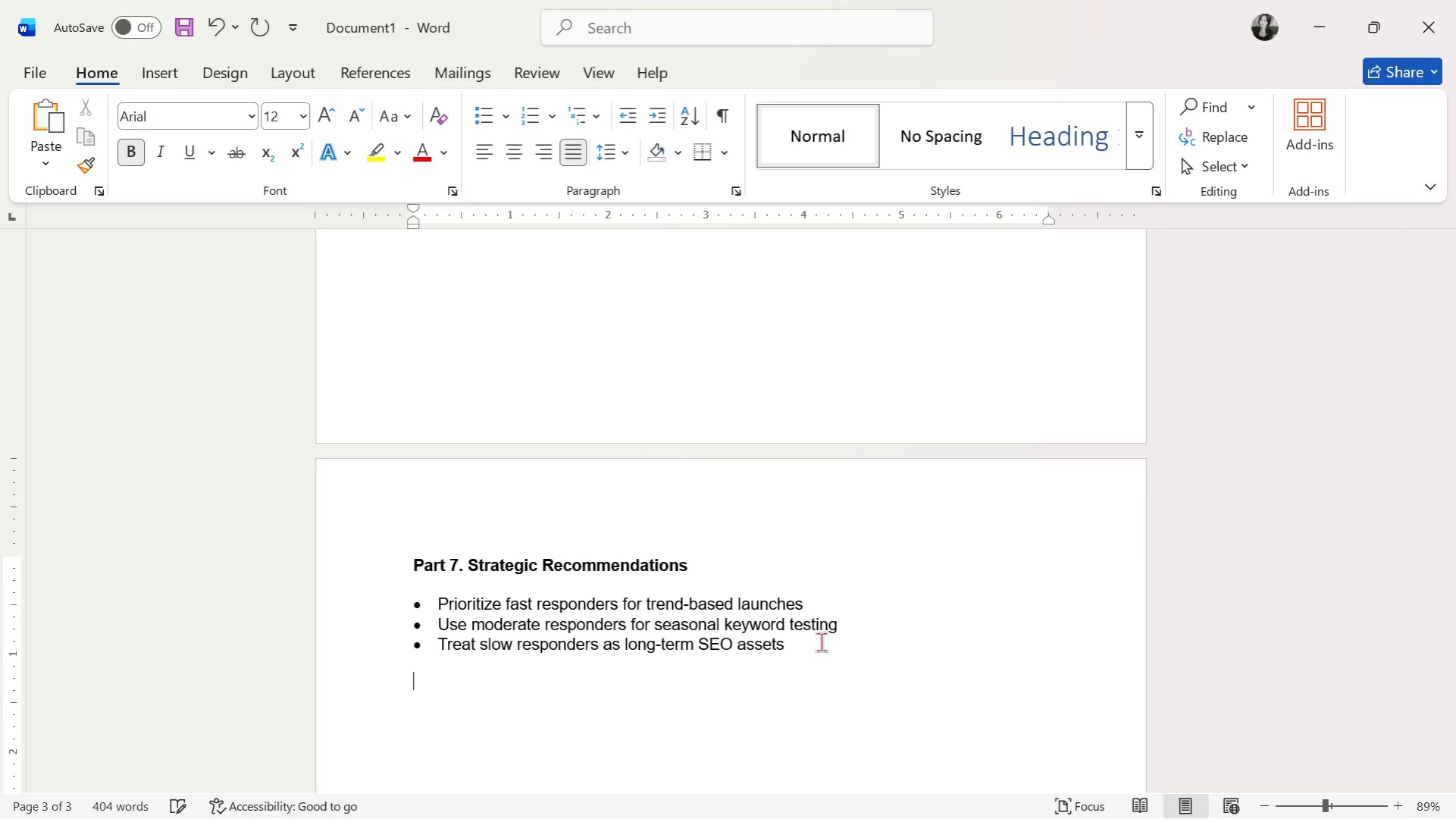 
type(Part 8 )
key(Backspace)
type(. )
 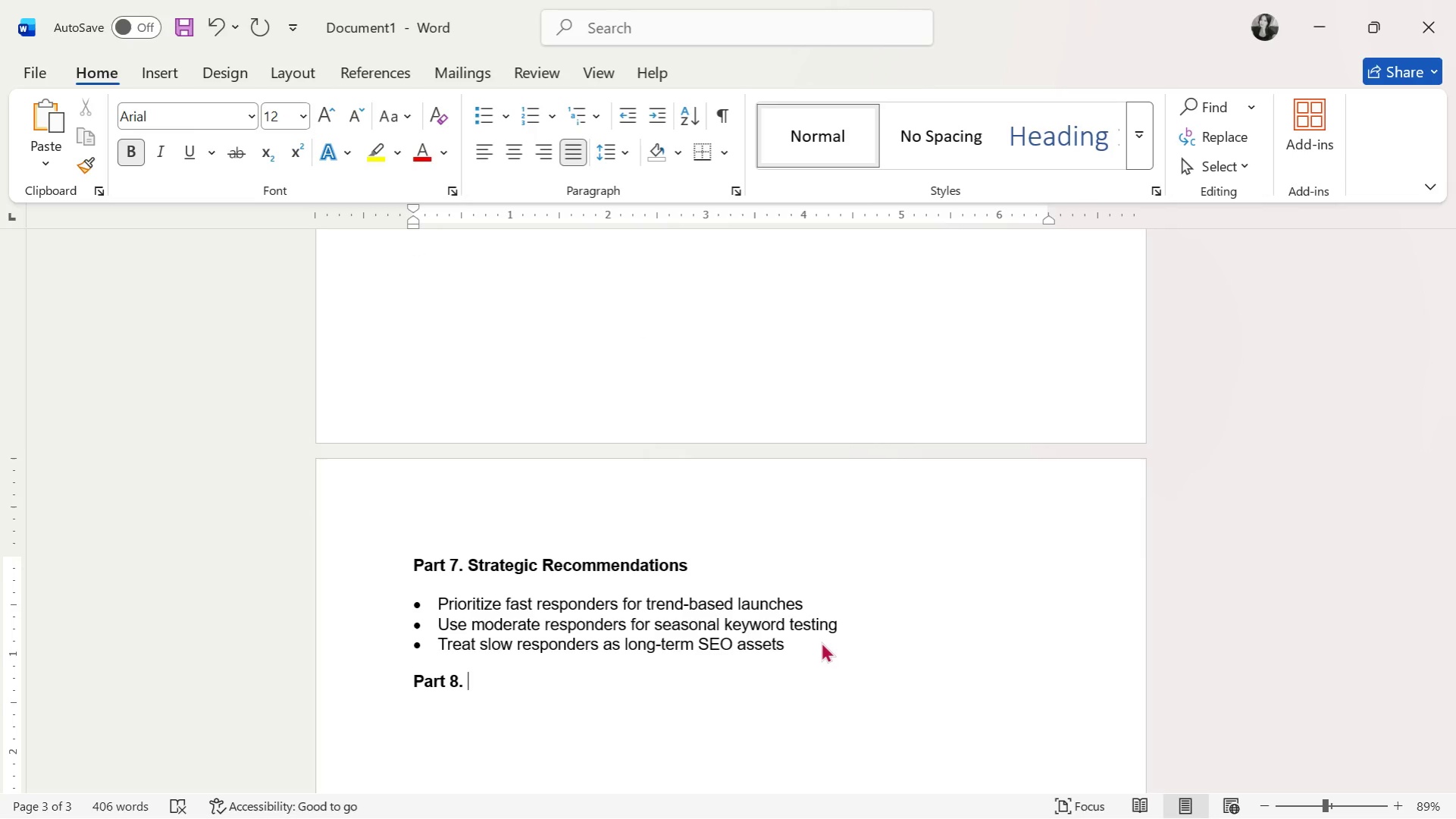 
type(Final Insight)
 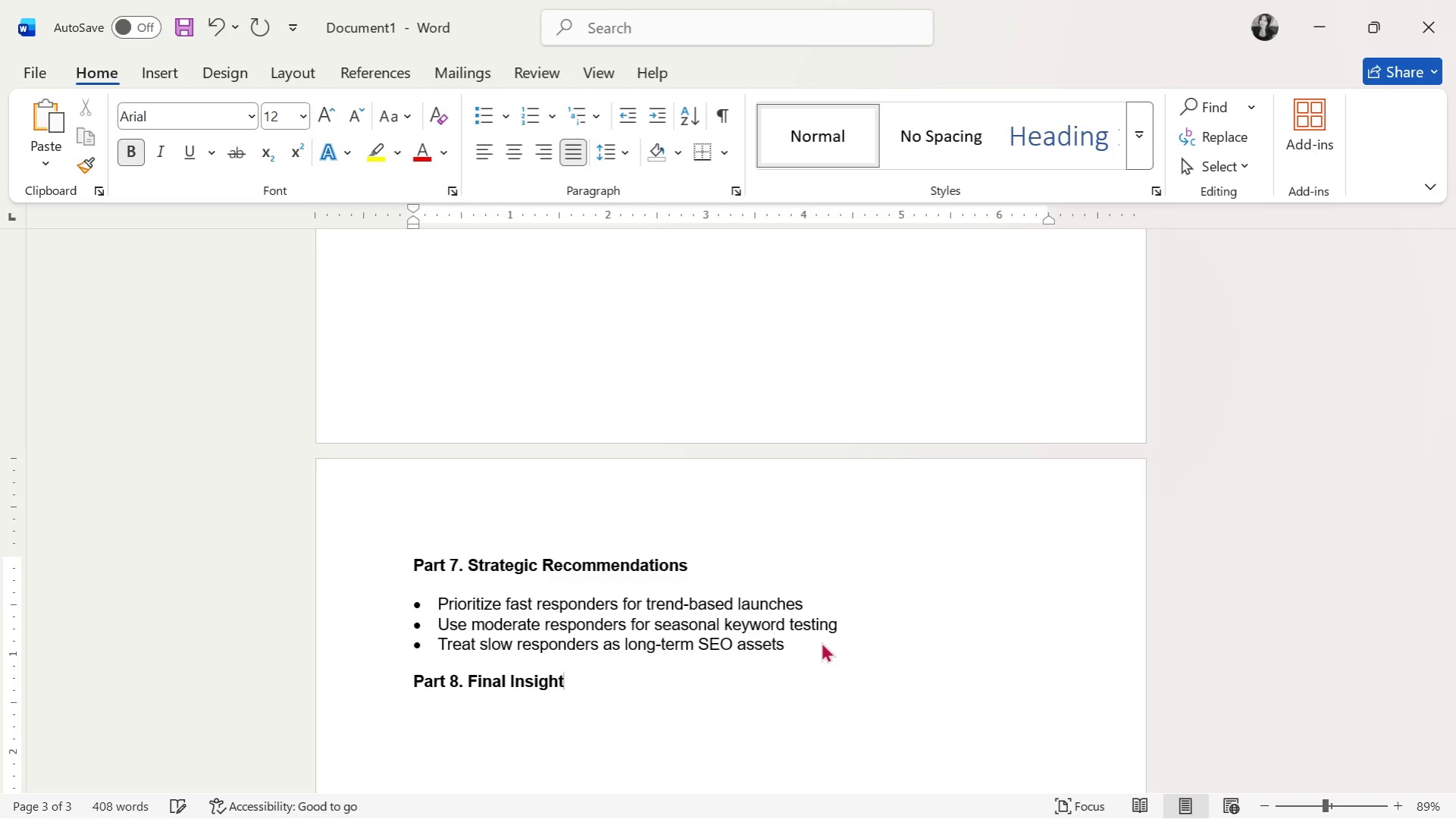 
key(Enter)
 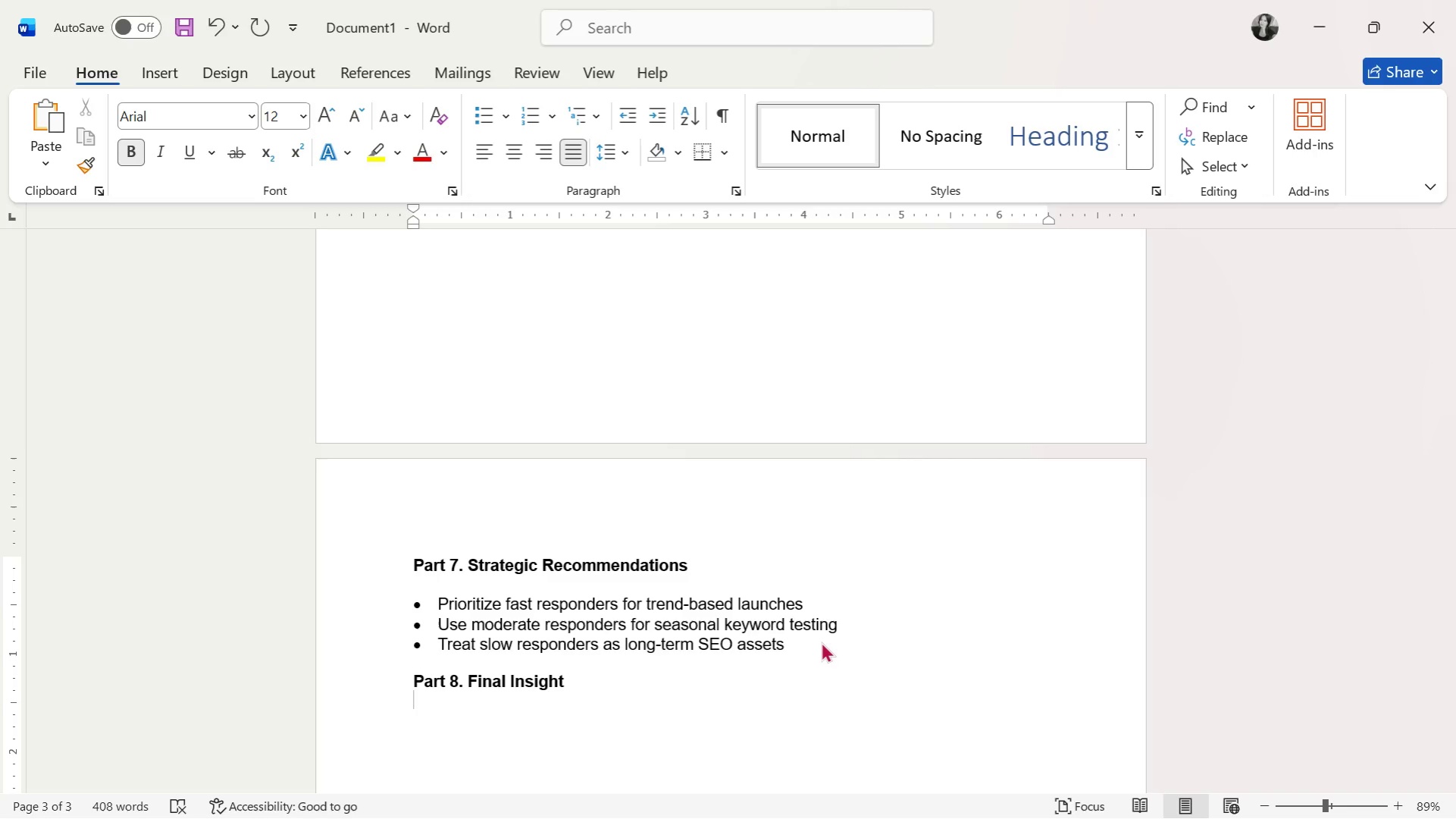 
wait(8.2)
 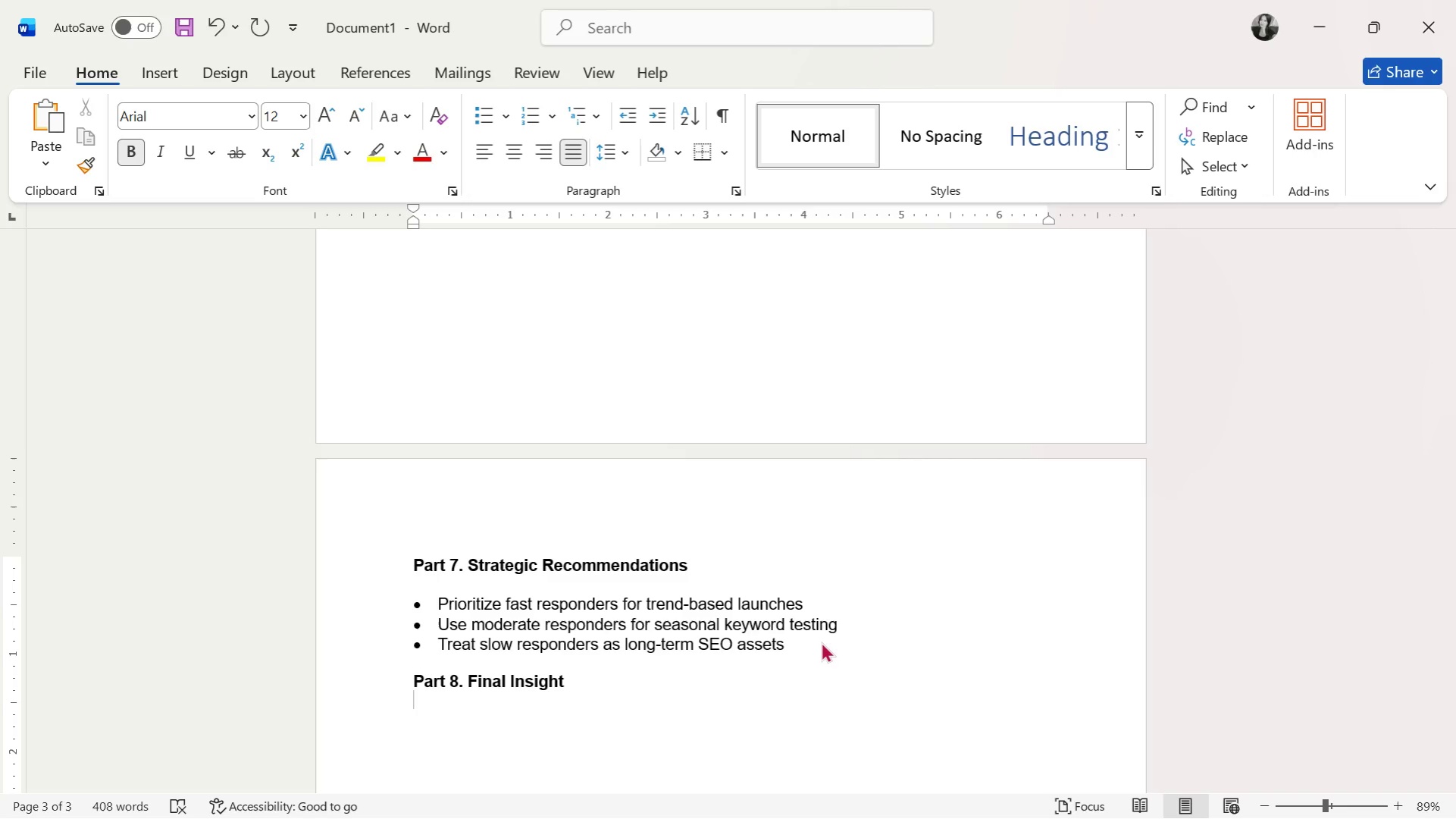 
scroll: coordinate [410, 475], scroll_direction: up, amount: 1.0
 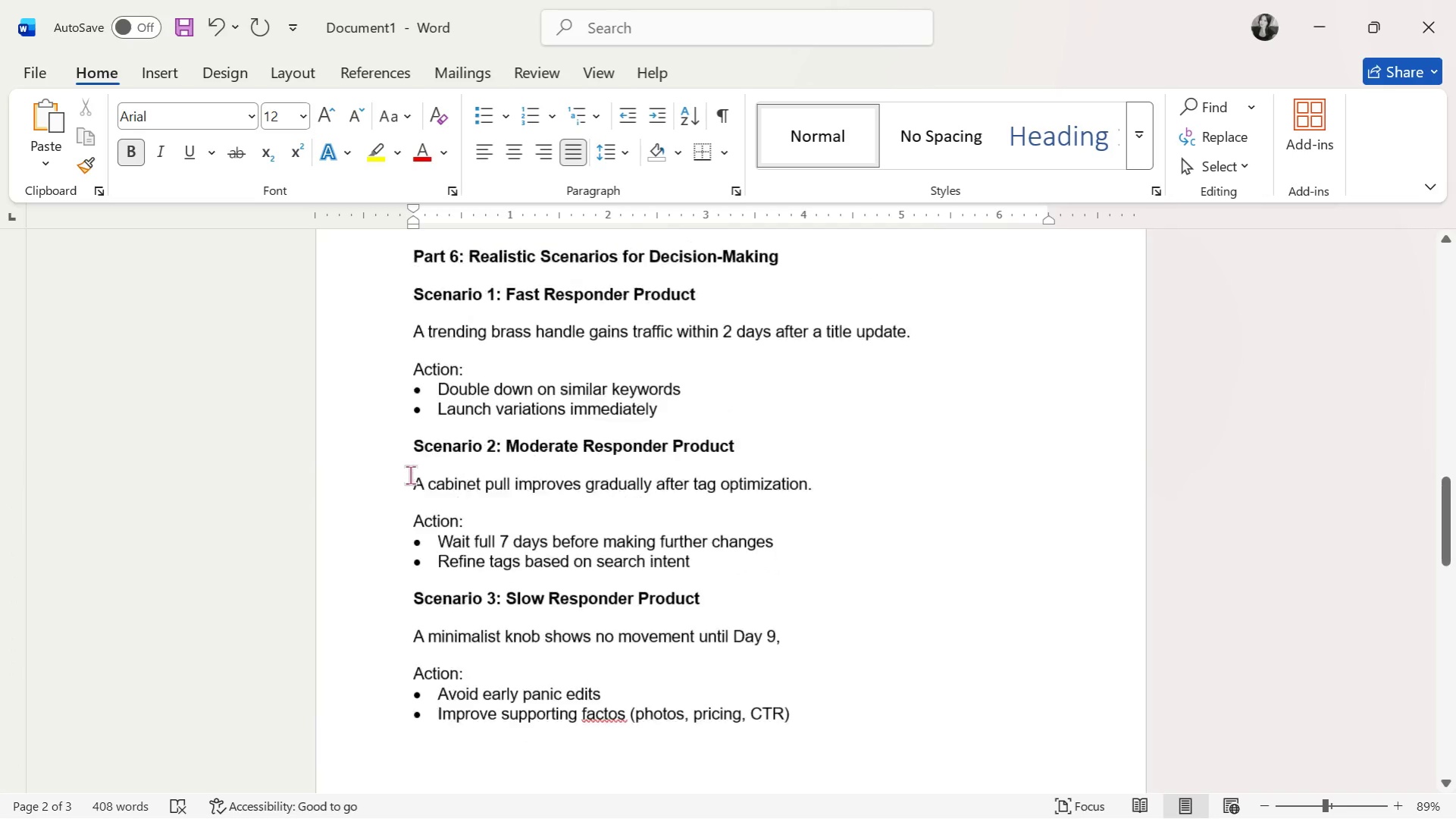 
scroll: coordinate [410, 475], scroll_direction: down, amount: 13.0
 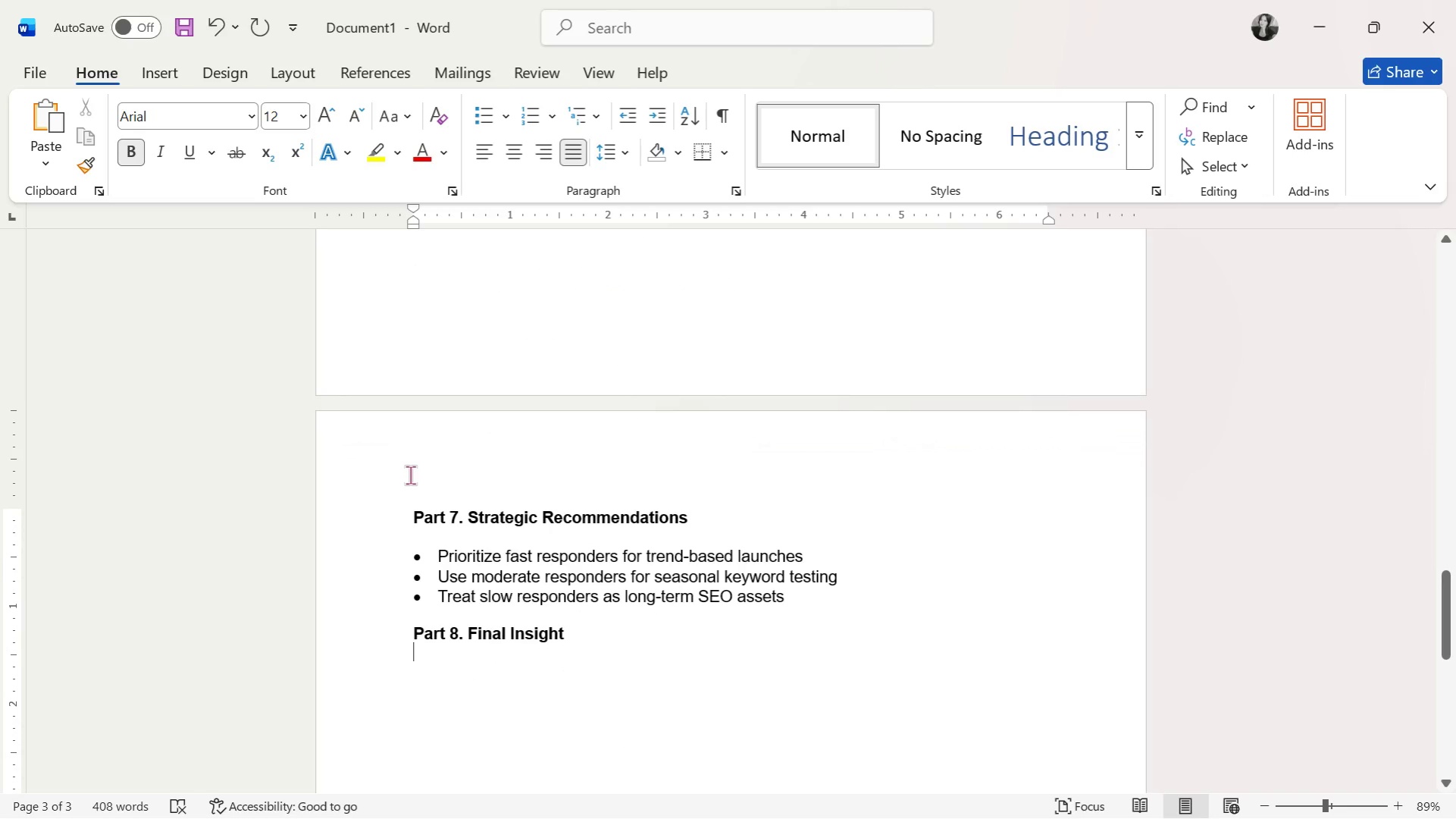 
key(Enter)
 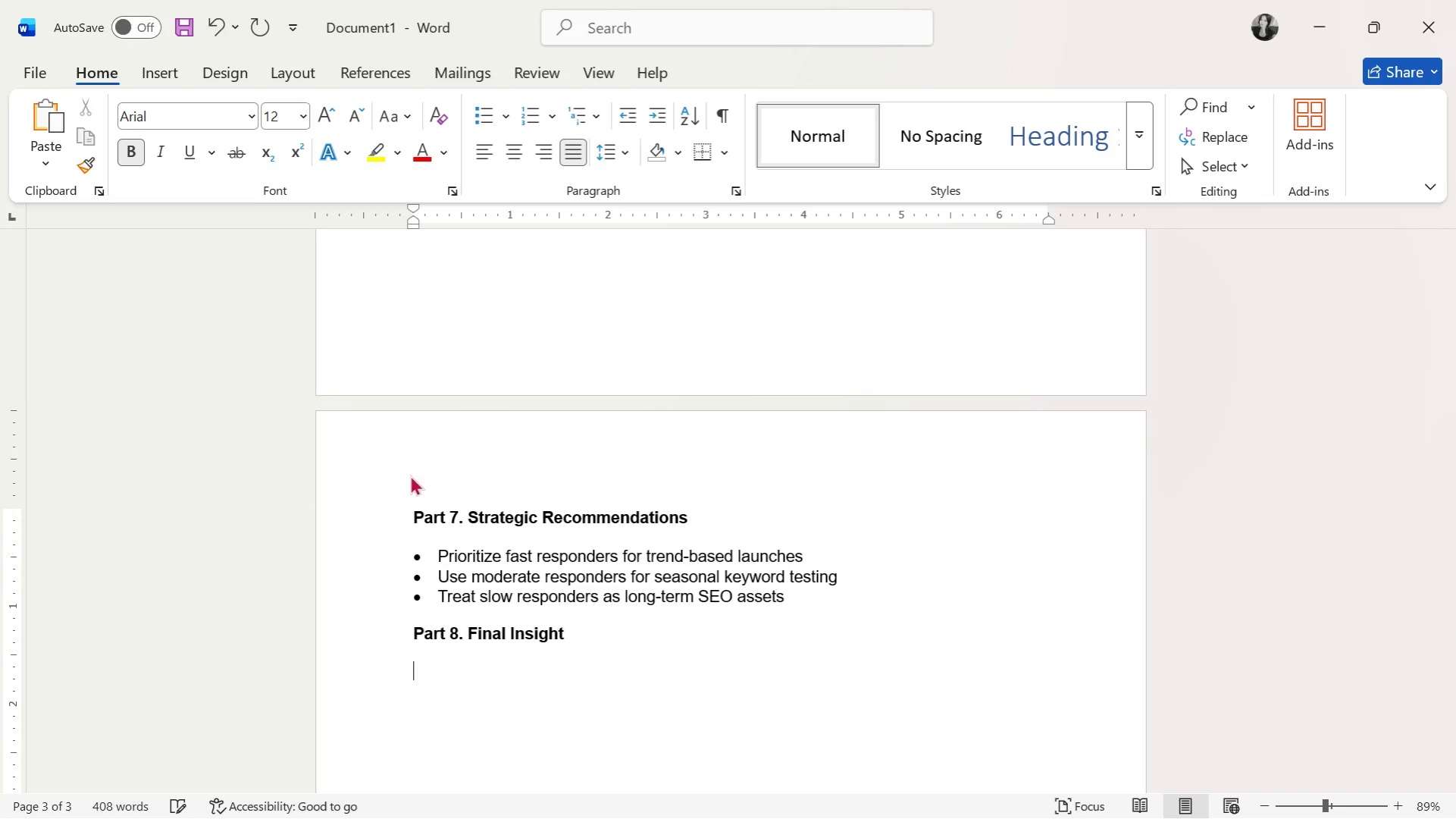 
key(Control+B)
 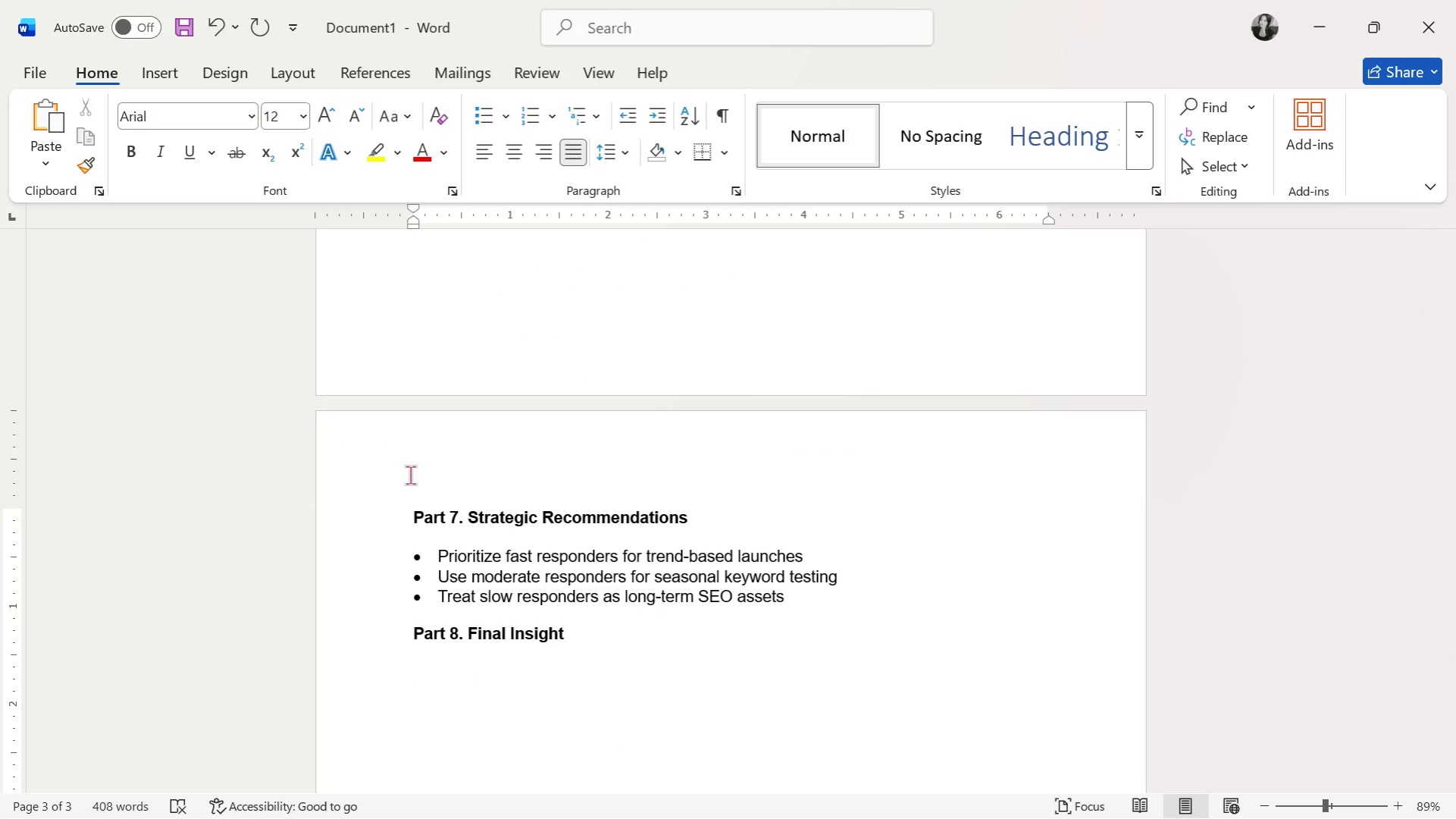 
type(Not all listings should )
 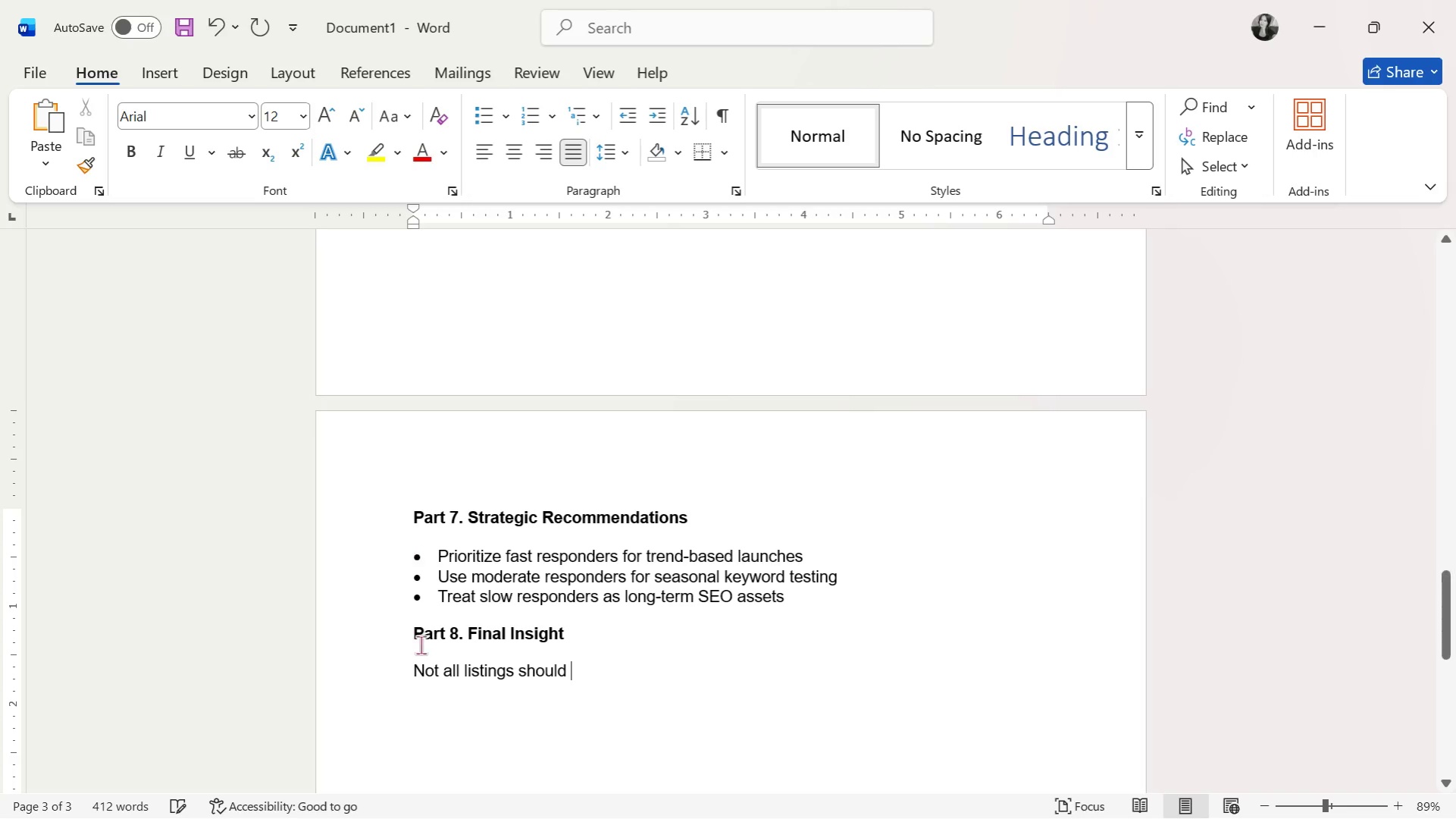 
type(be optimized )
 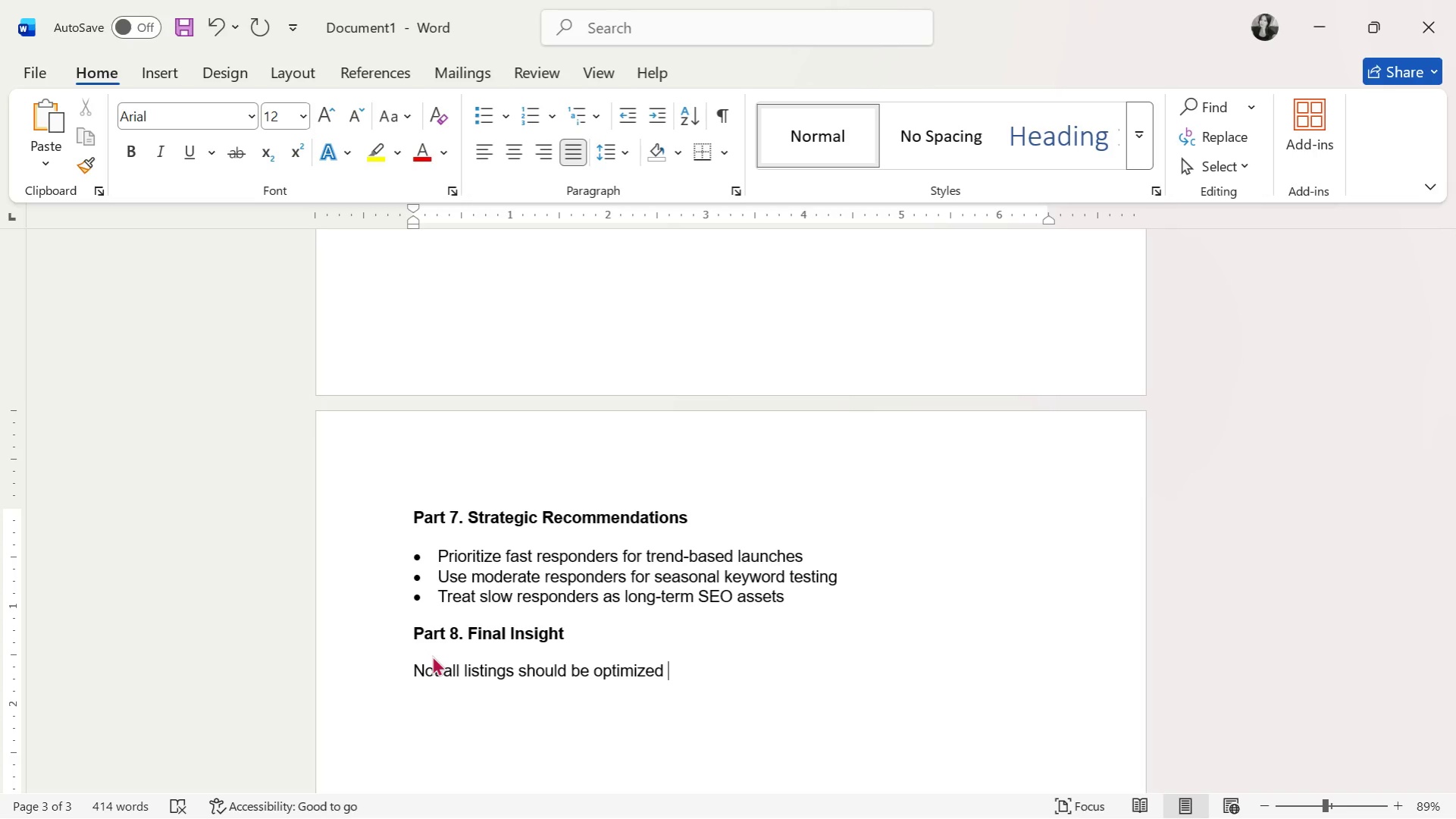 
type(the same way.)
 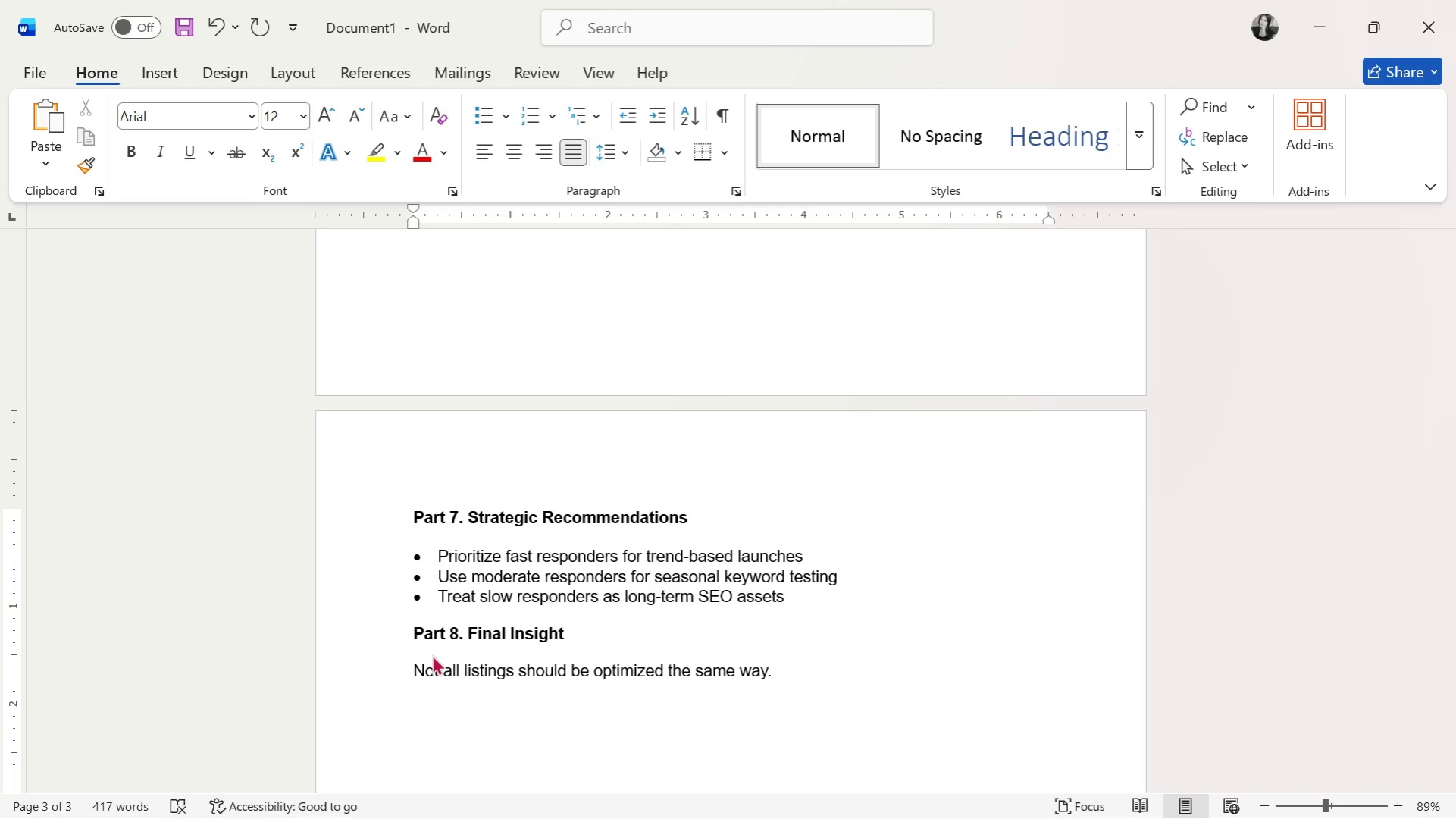 
key(Enter)
 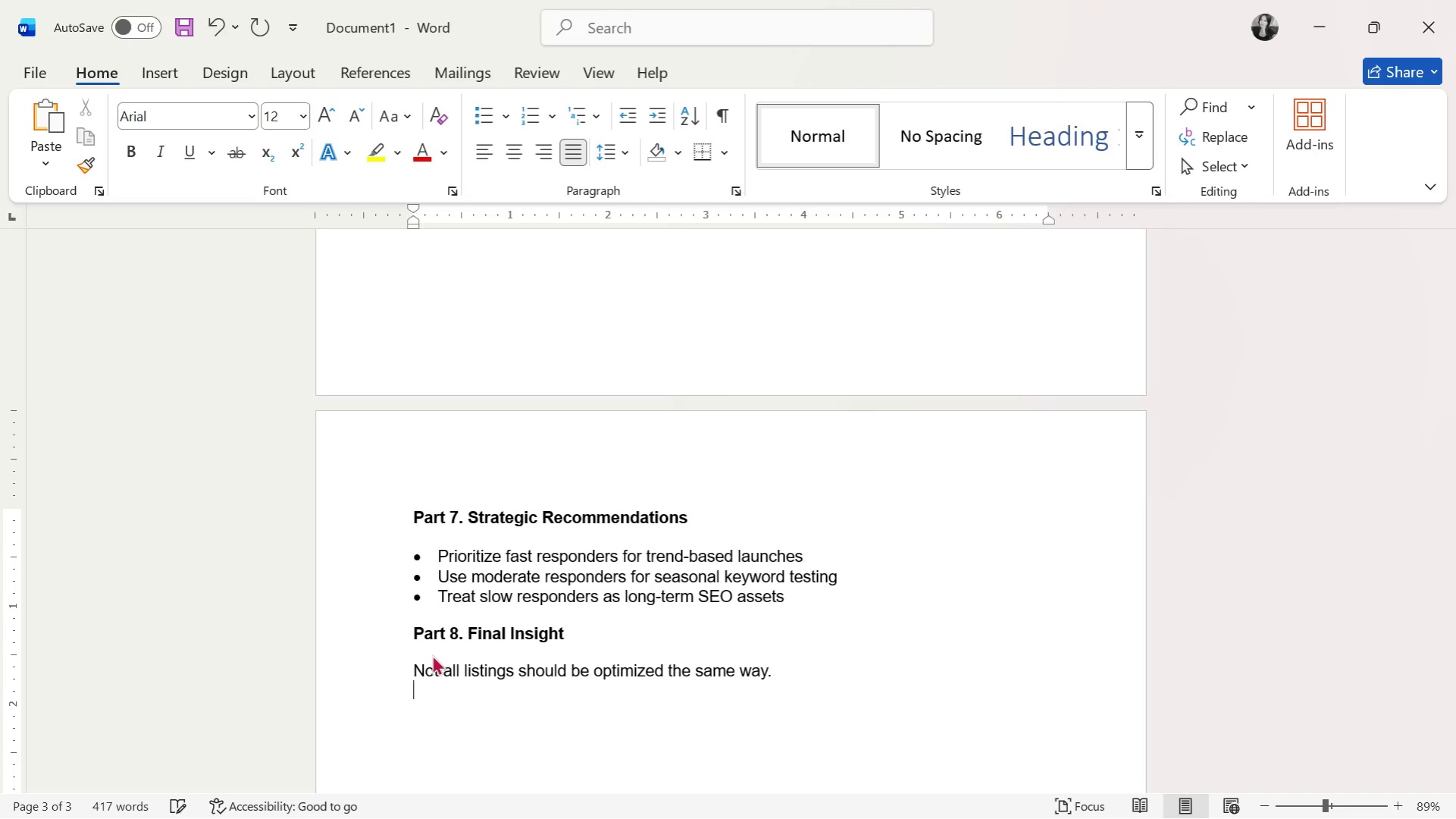 
key(Enter)
 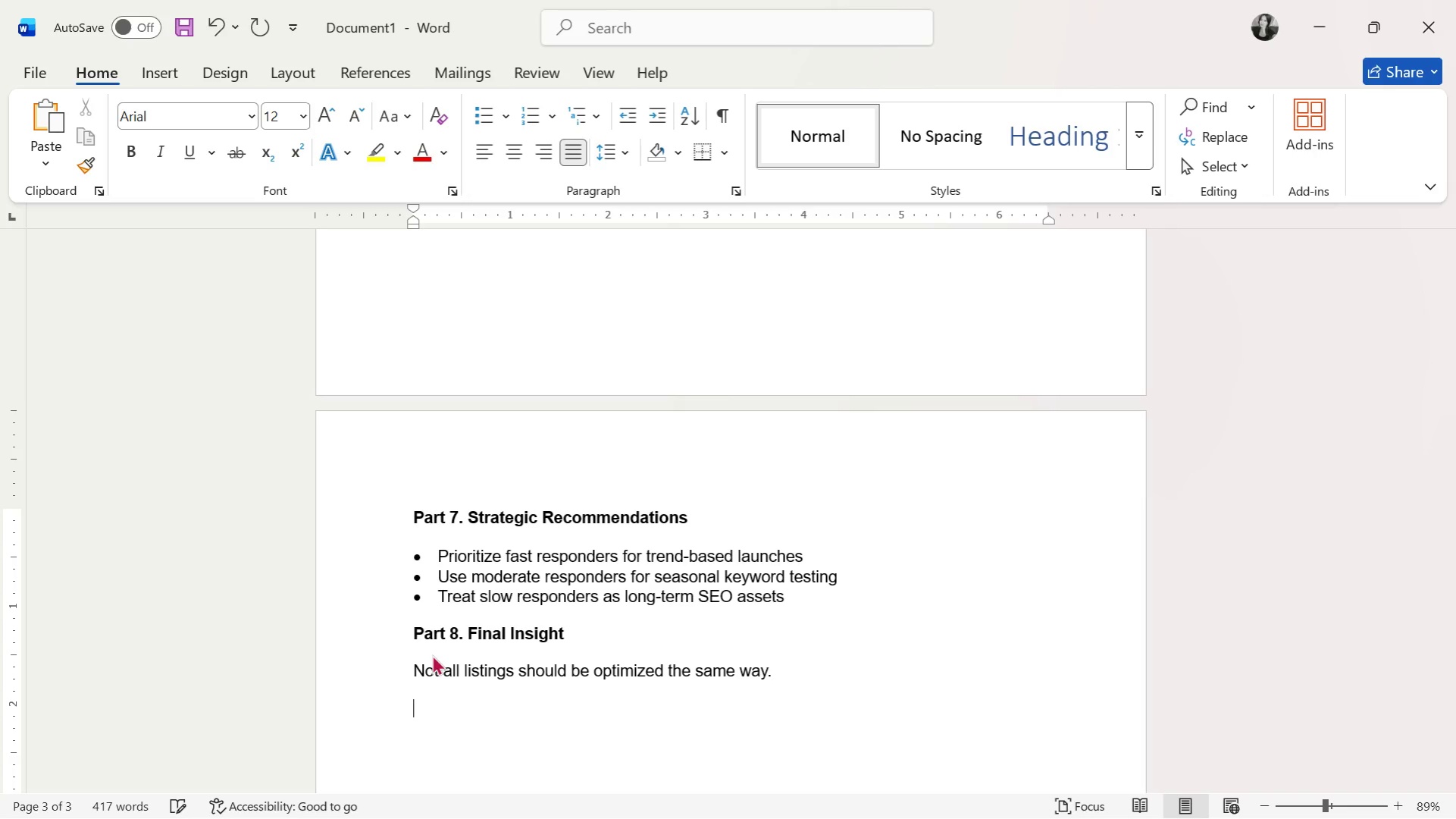 
type(Undersa)
key(Backspace)
type(tanding reactoi)
key(Backspace)
key(Backspace)
type(ion speeda)
key(Backspace)
type( allows uou)
key(Backspace)
key(Backspace)
key(Backspace)
type(you to:)
 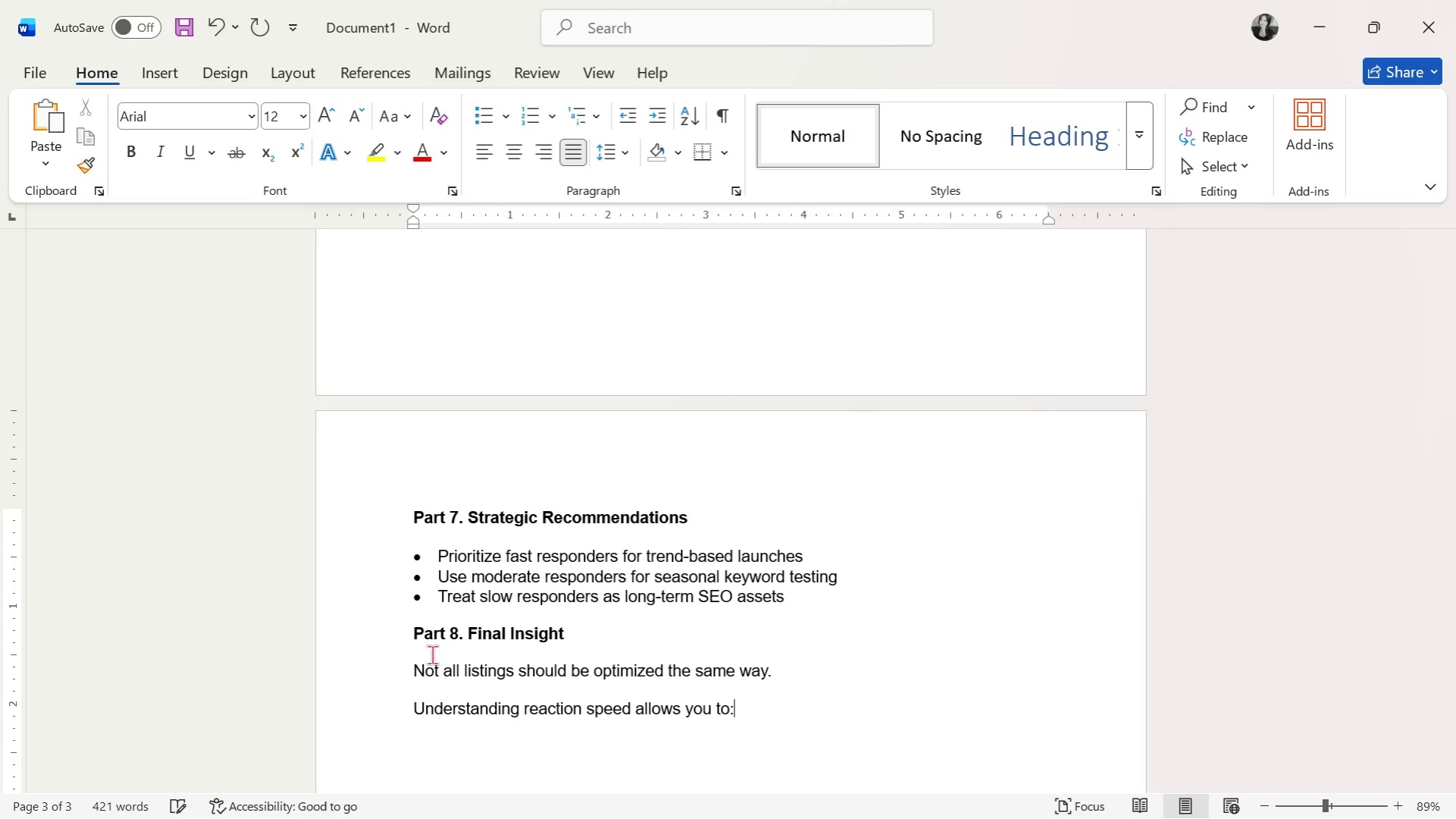 
key(Enter)
 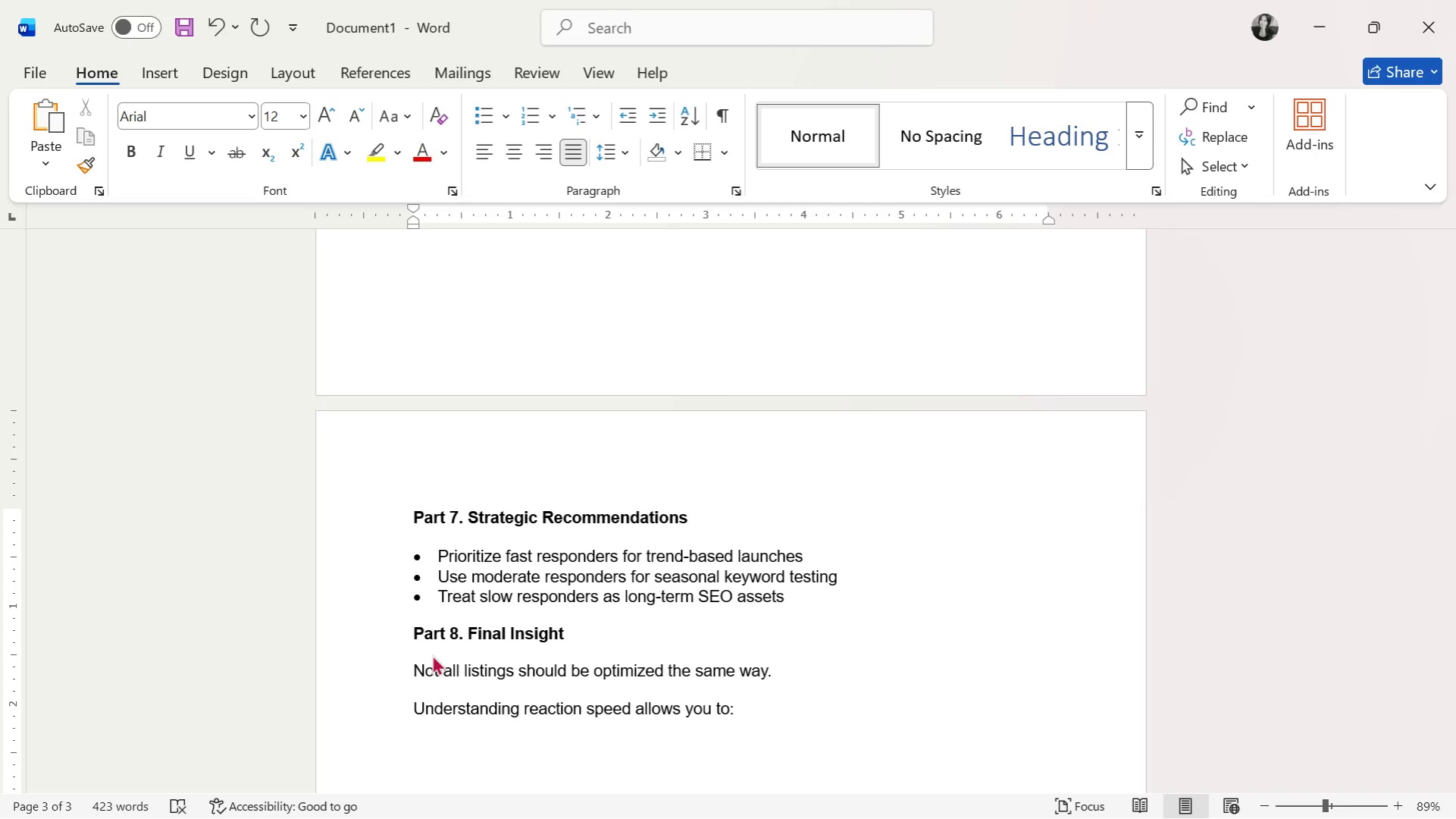 
key(Enter)
 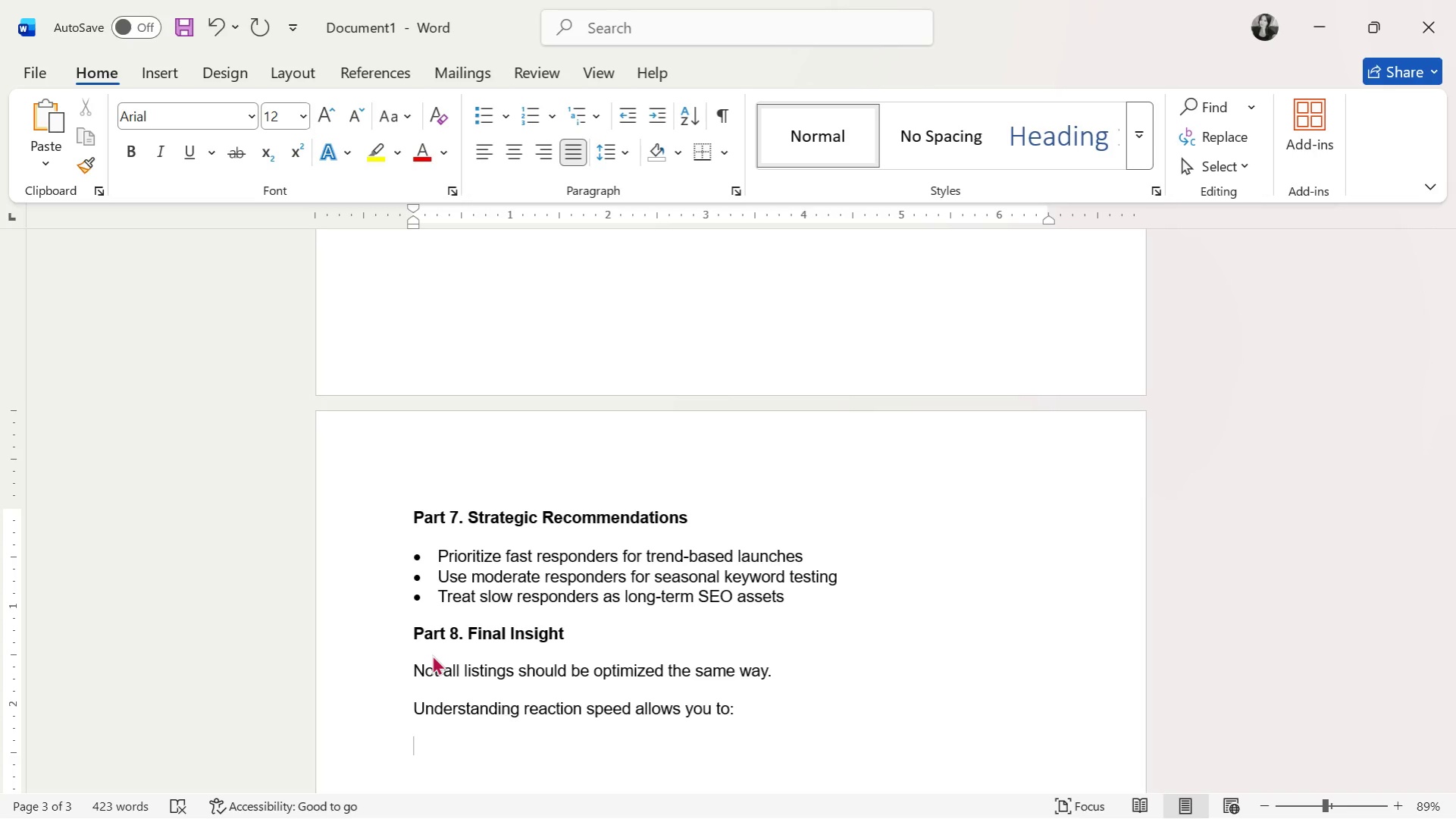 
wait(20.11)
 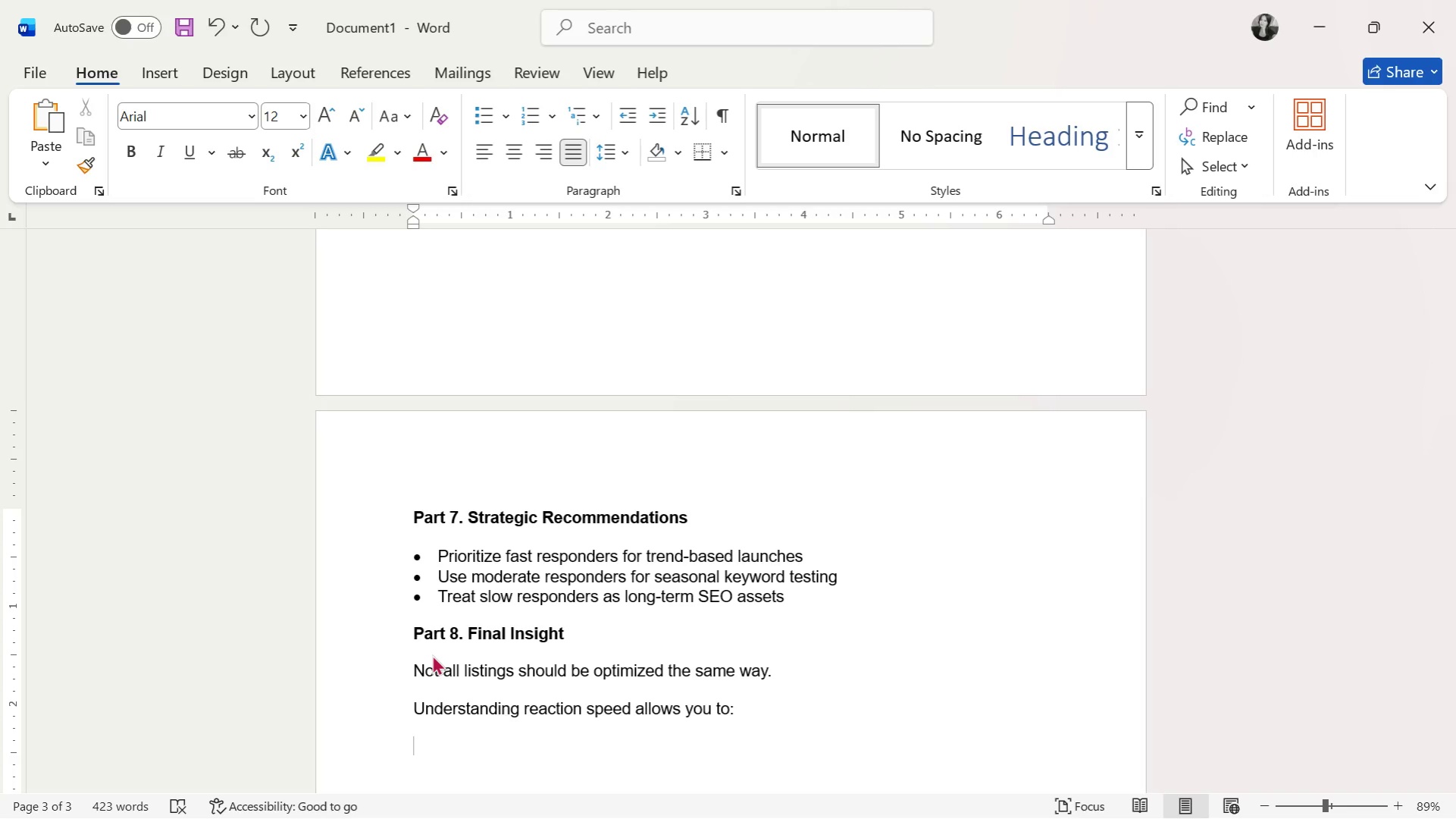 
left_click([506, 117])
 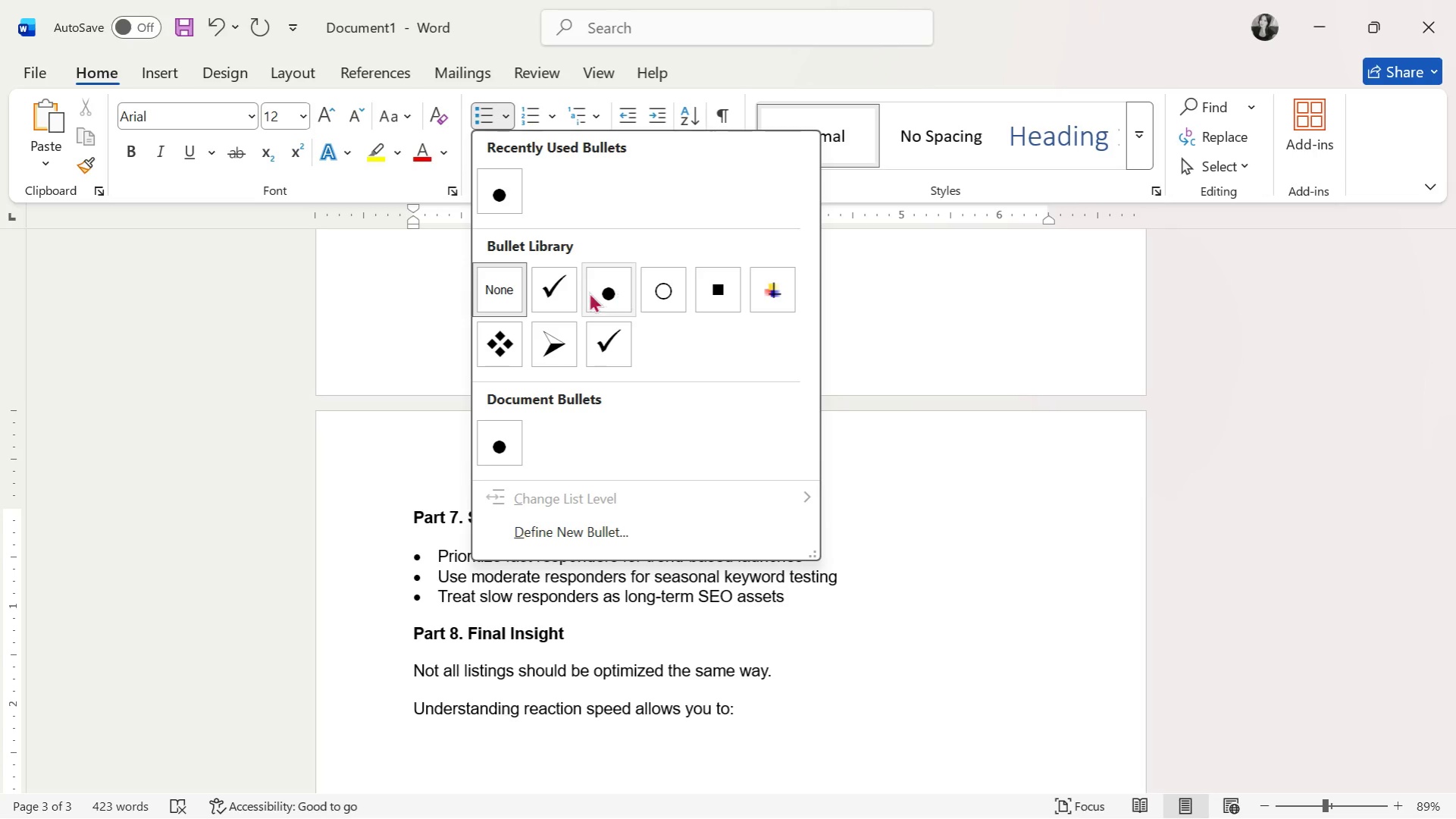 
left_click([565, 287])
 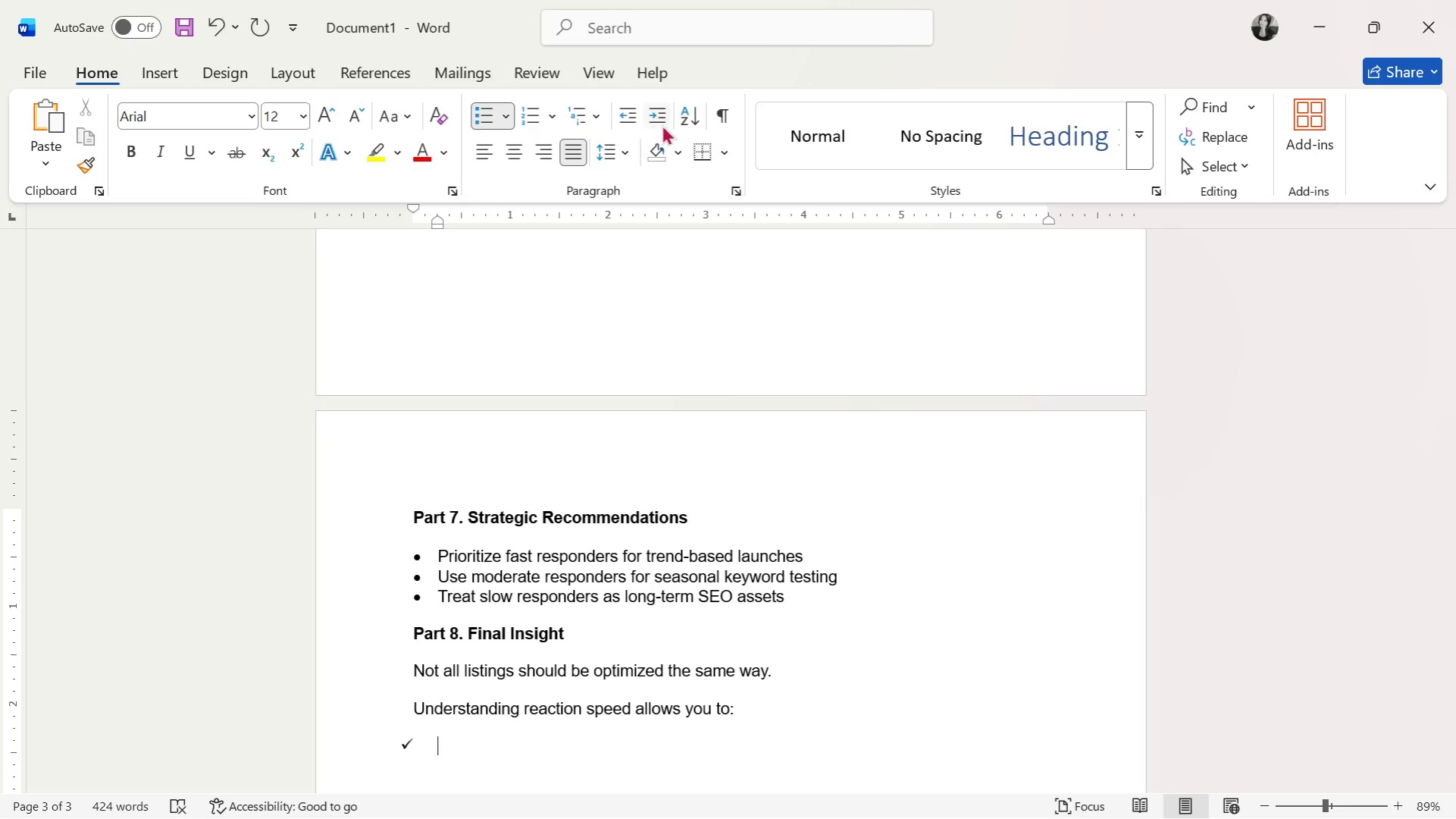 
wait(5.59)
 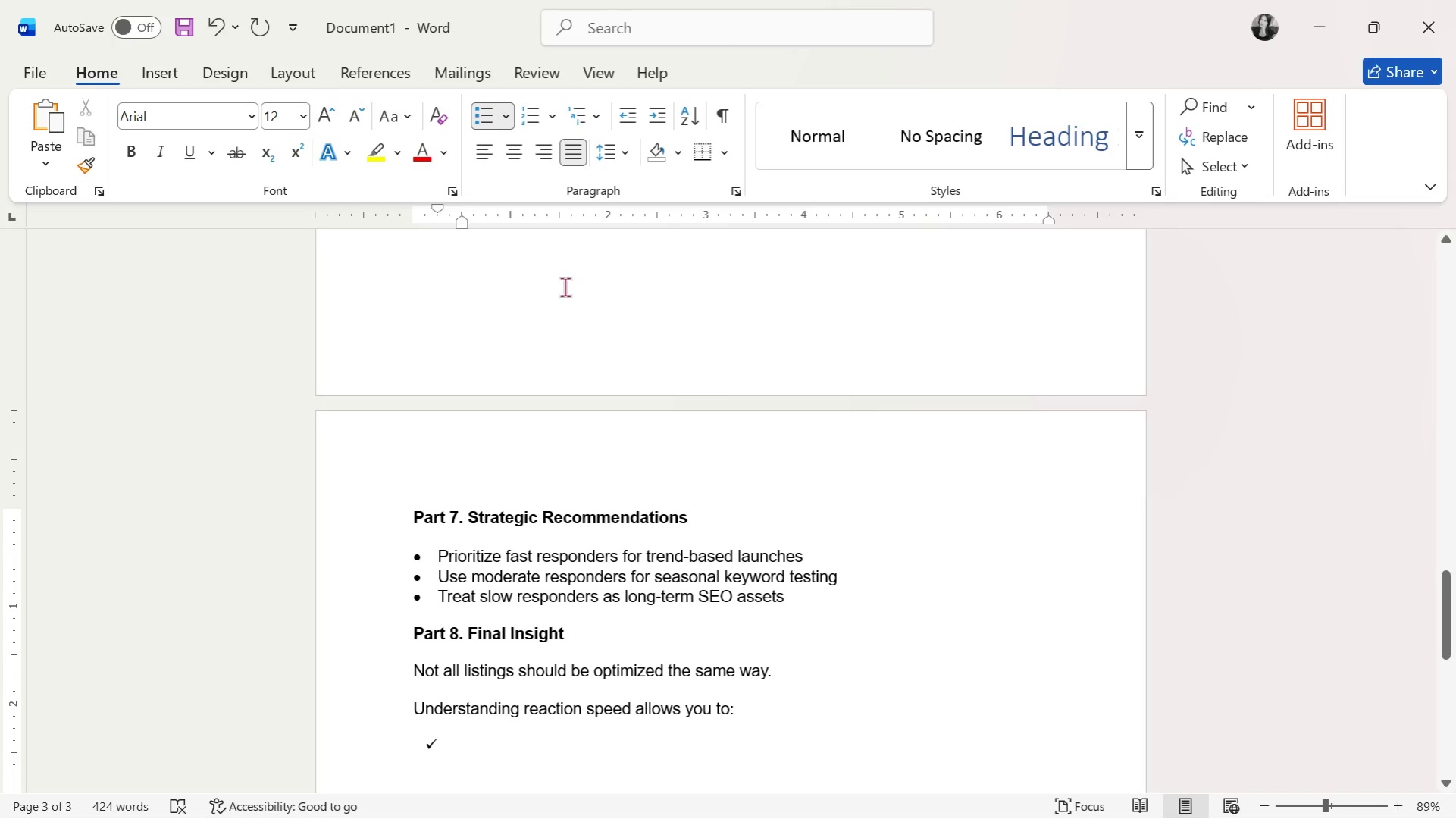 
left_click([659, 115])
 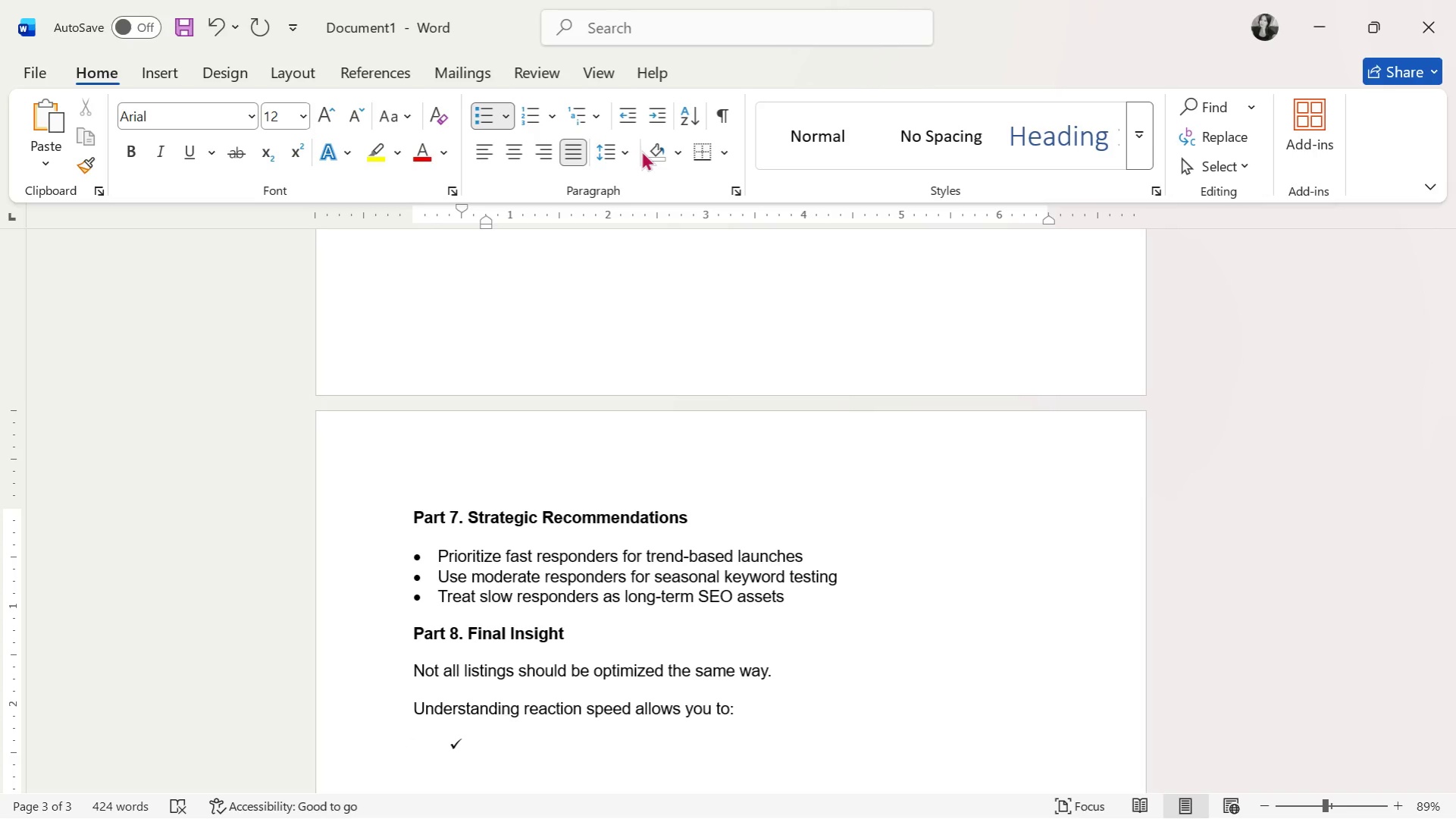 
key(Backspace)
 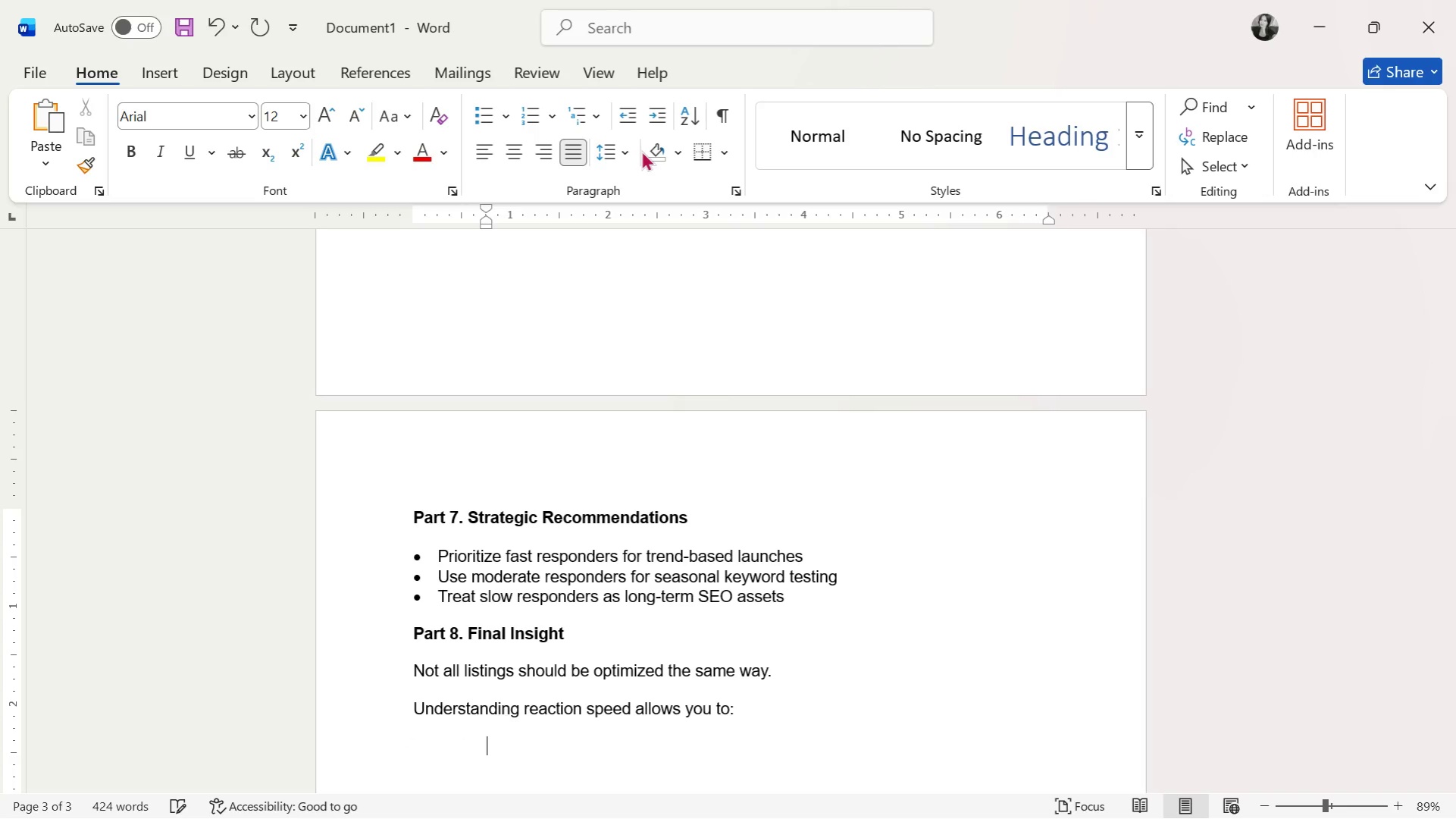 
key(Backspace)
 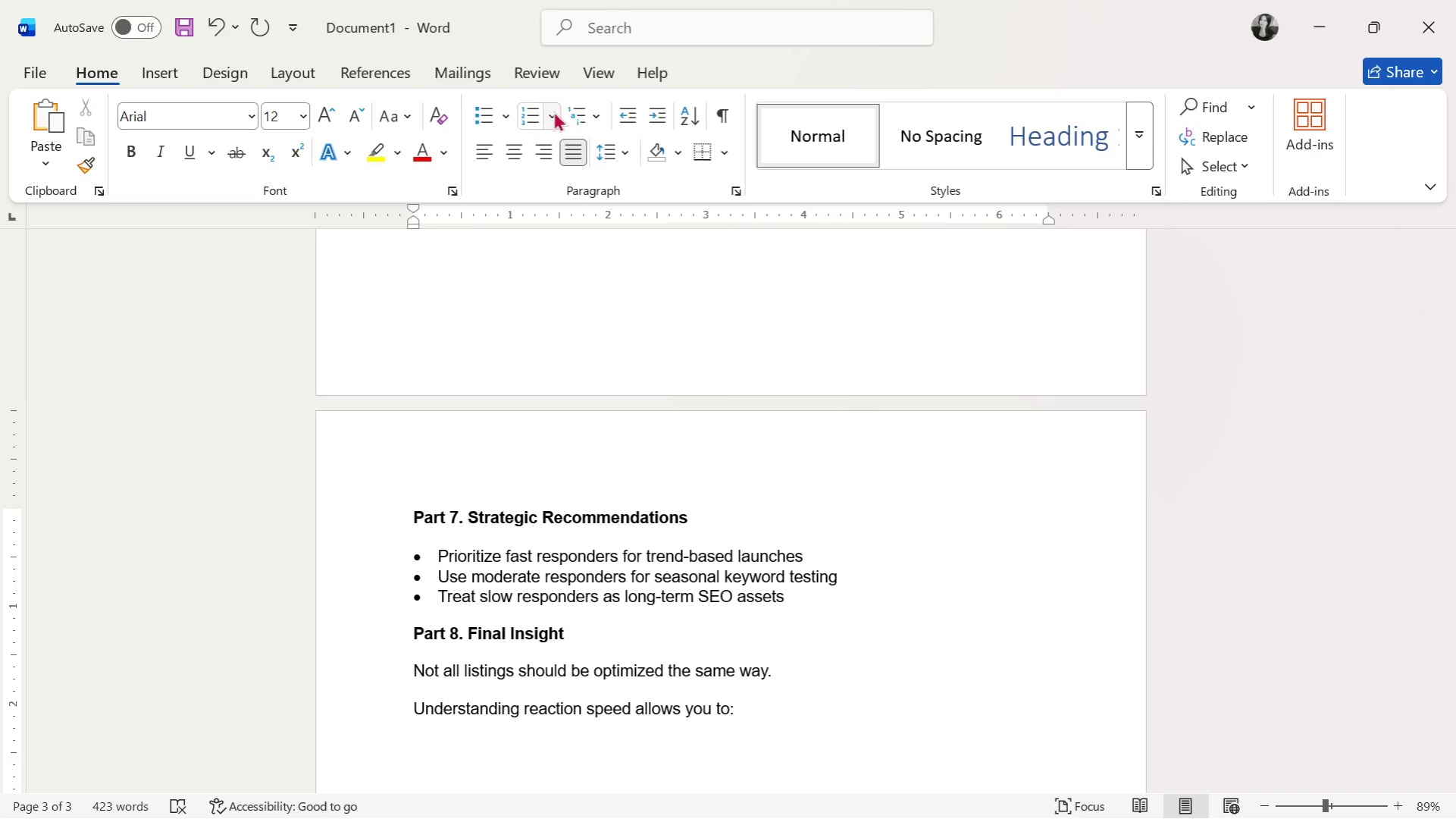 
left_click([507, 119])
 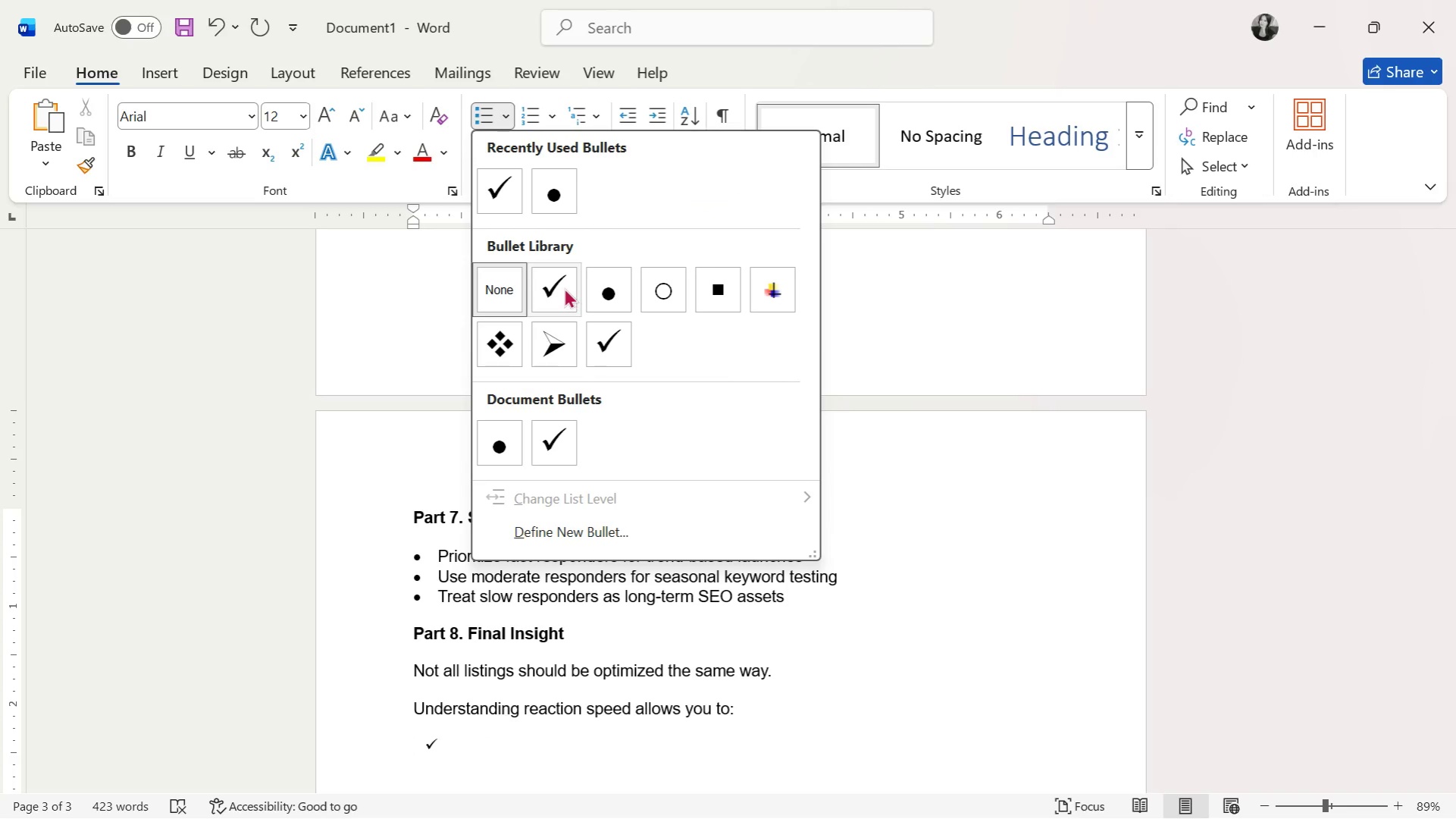 
left_click([563, 287])
 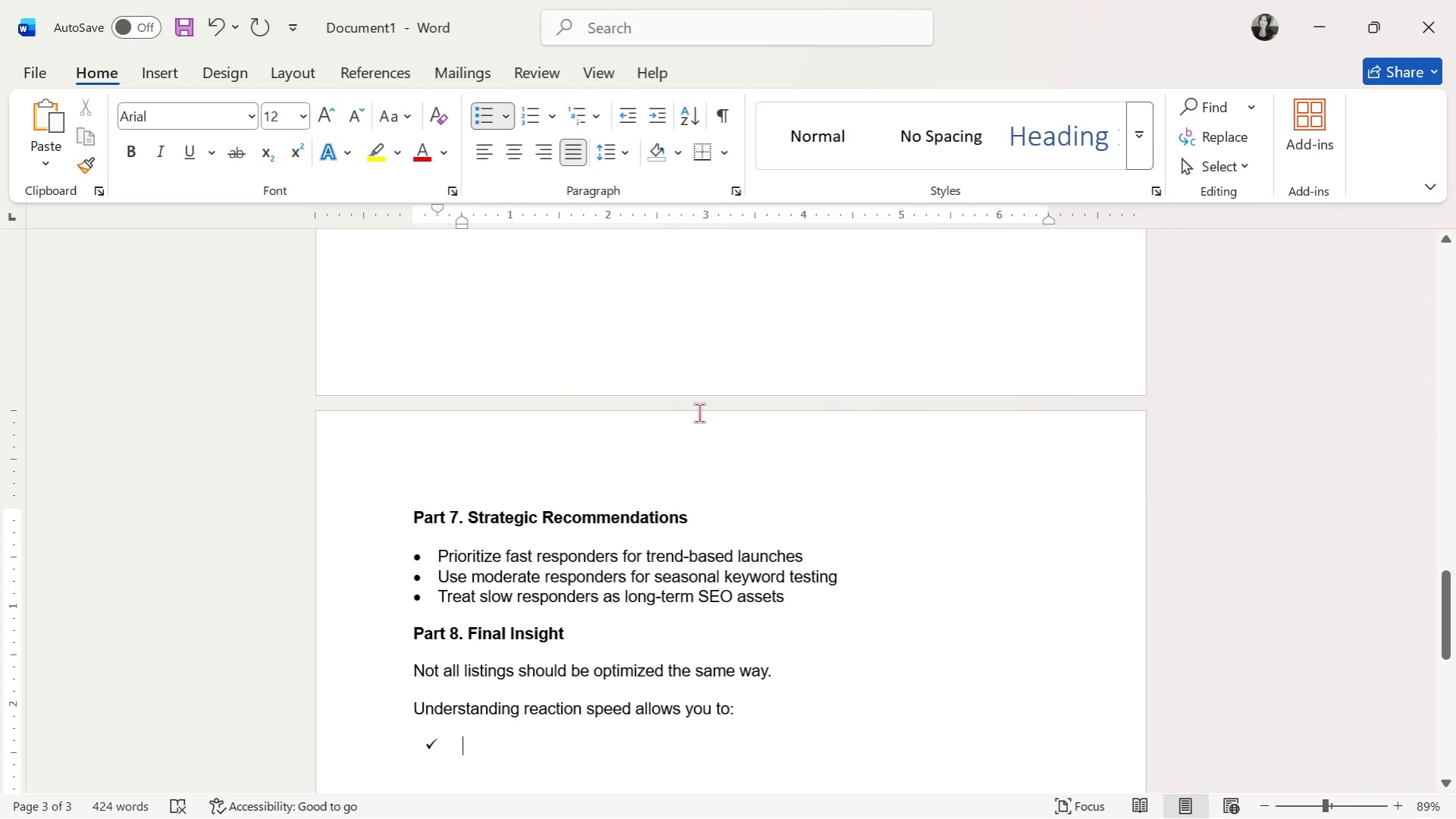 
type(Reduce unnes)
key(Backspace)
type(cessary edits)
 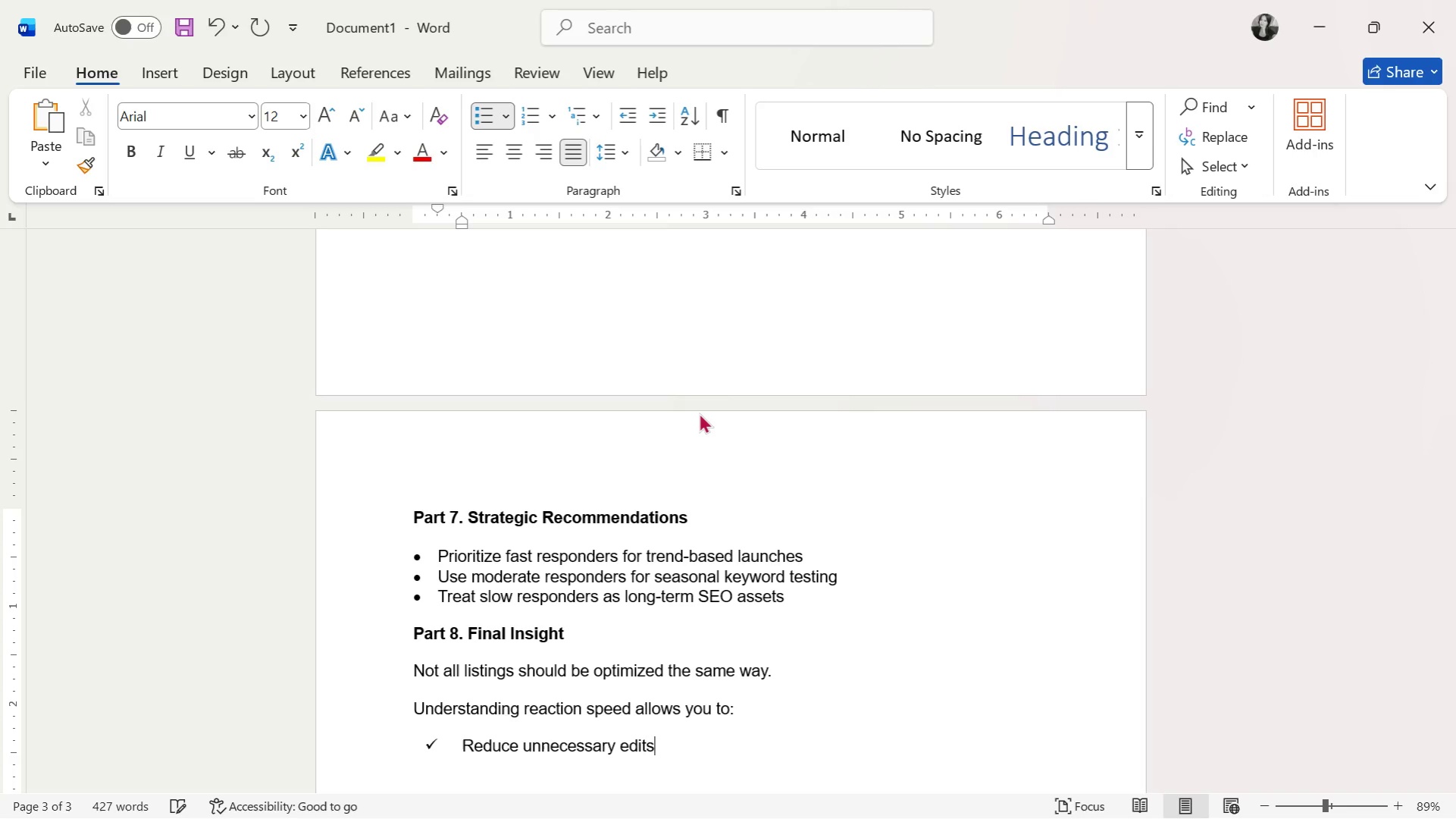 
key(Enter)
 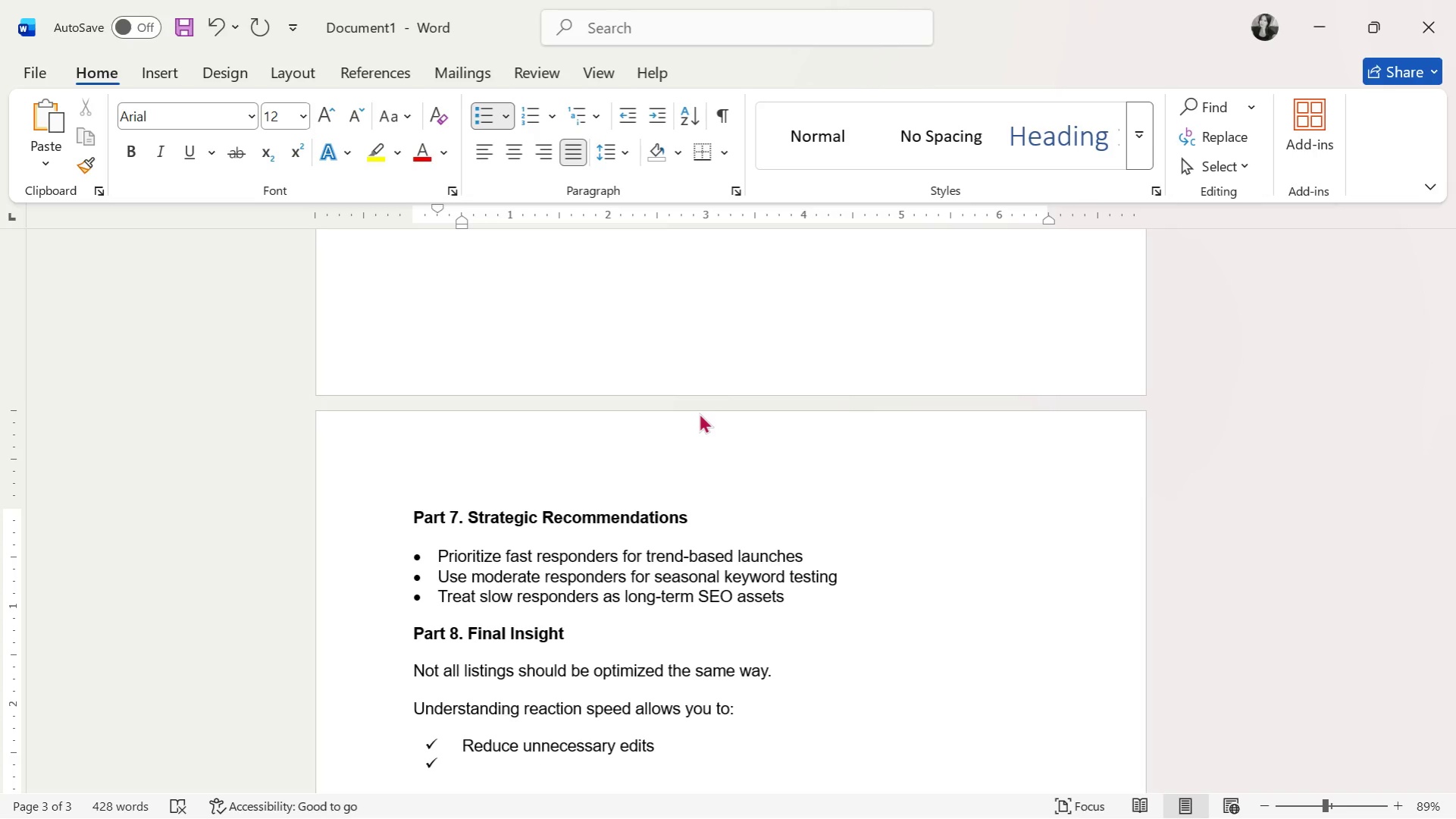 
type(Maix)
key(Backspace)
key(Backspace)
type(ximize ranking gains)
 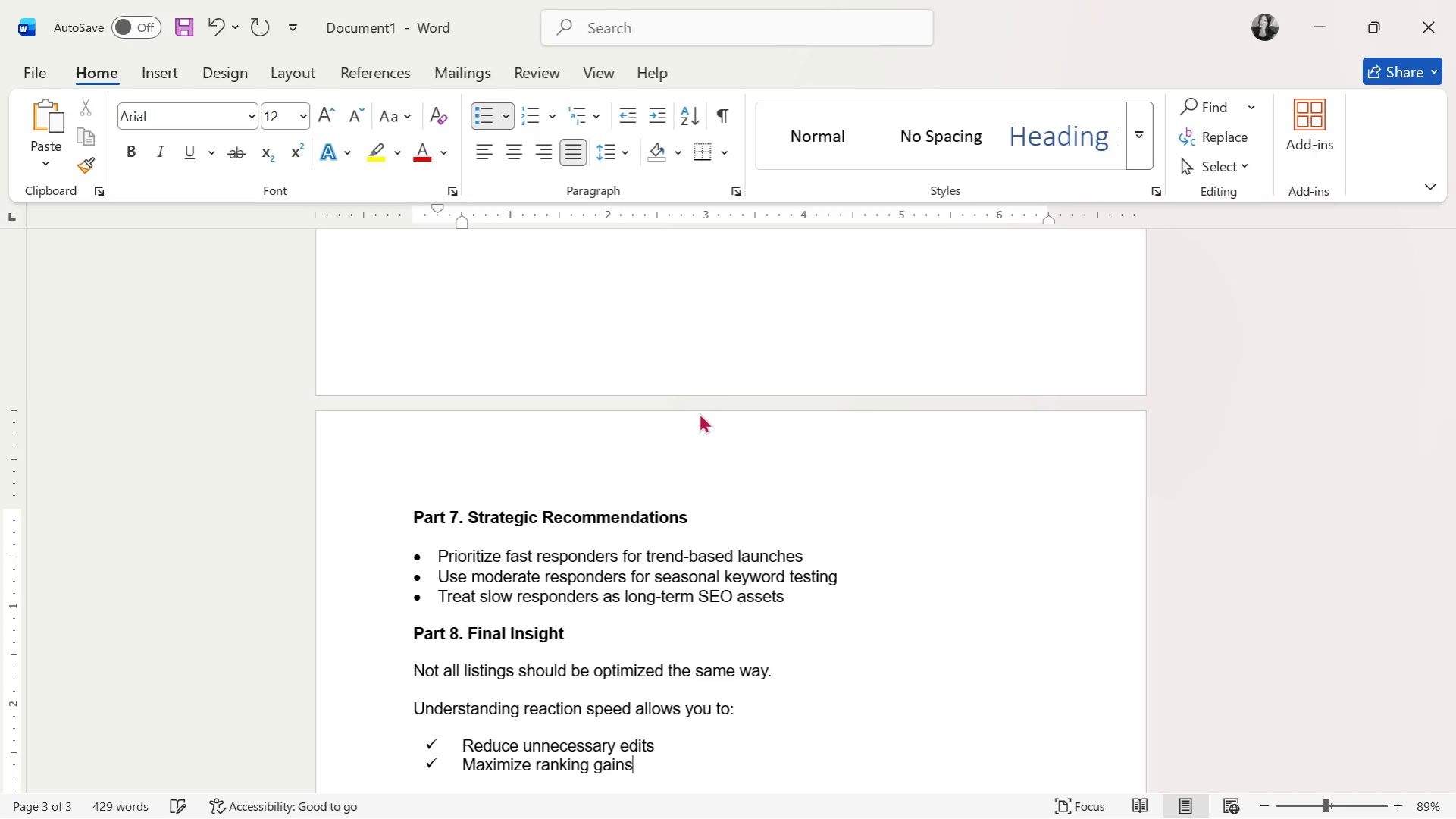 
key(Enter)
 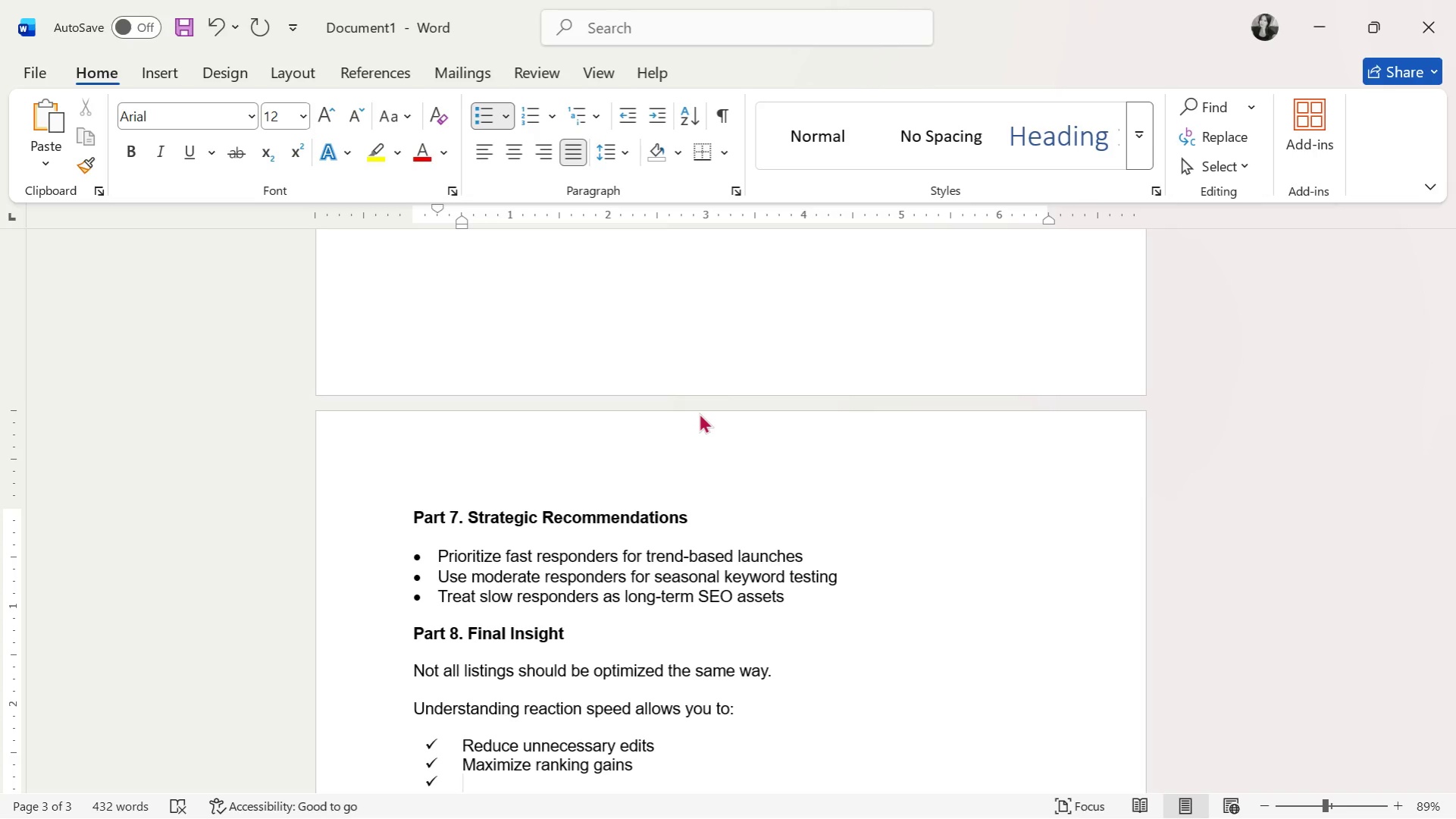 
type(Build a predictable SEO S)
key(Backspace)
type(system)
 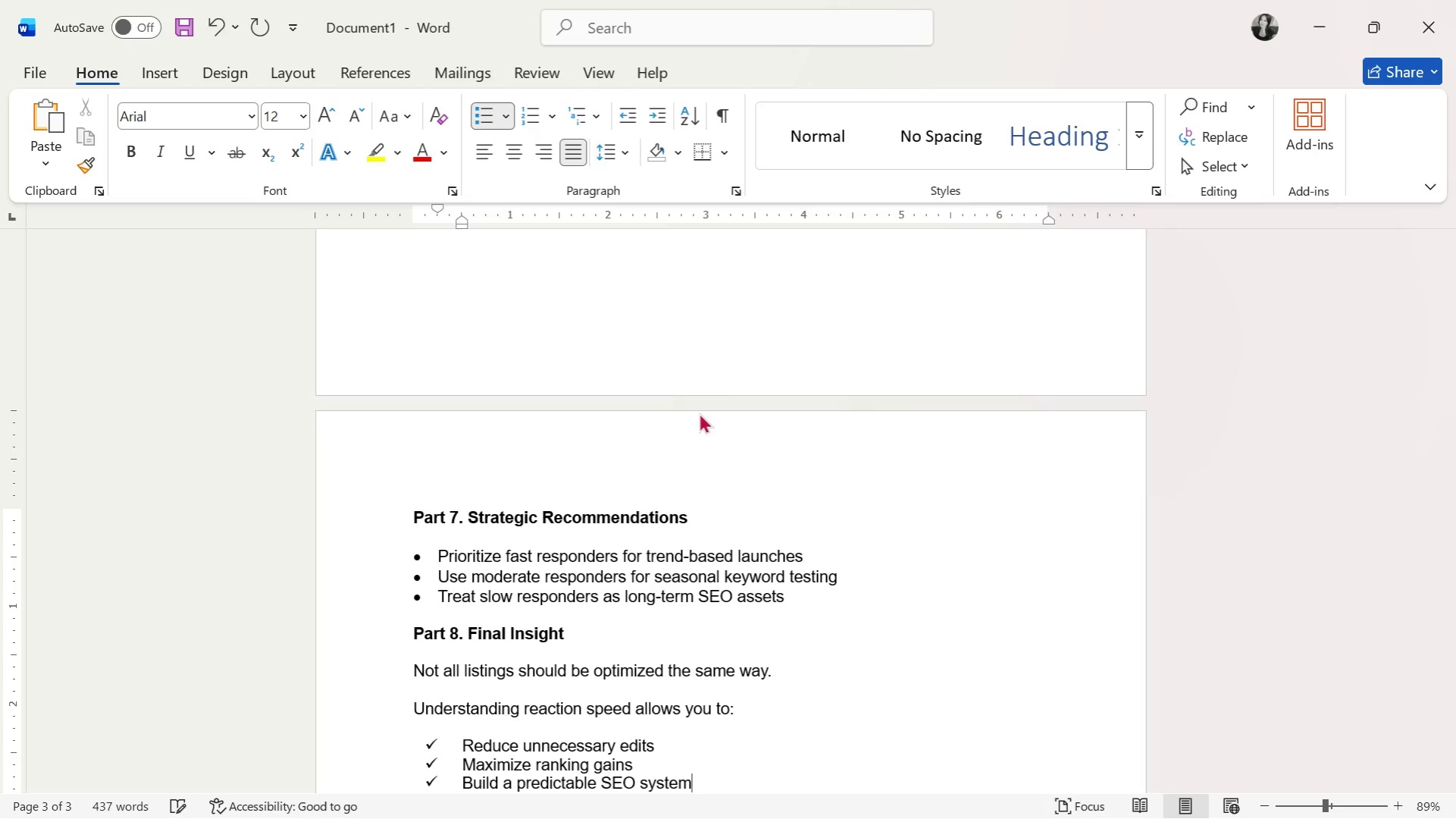 
scroll: coordinate [676, 509], scroll_direction: down, amount: 4.0
 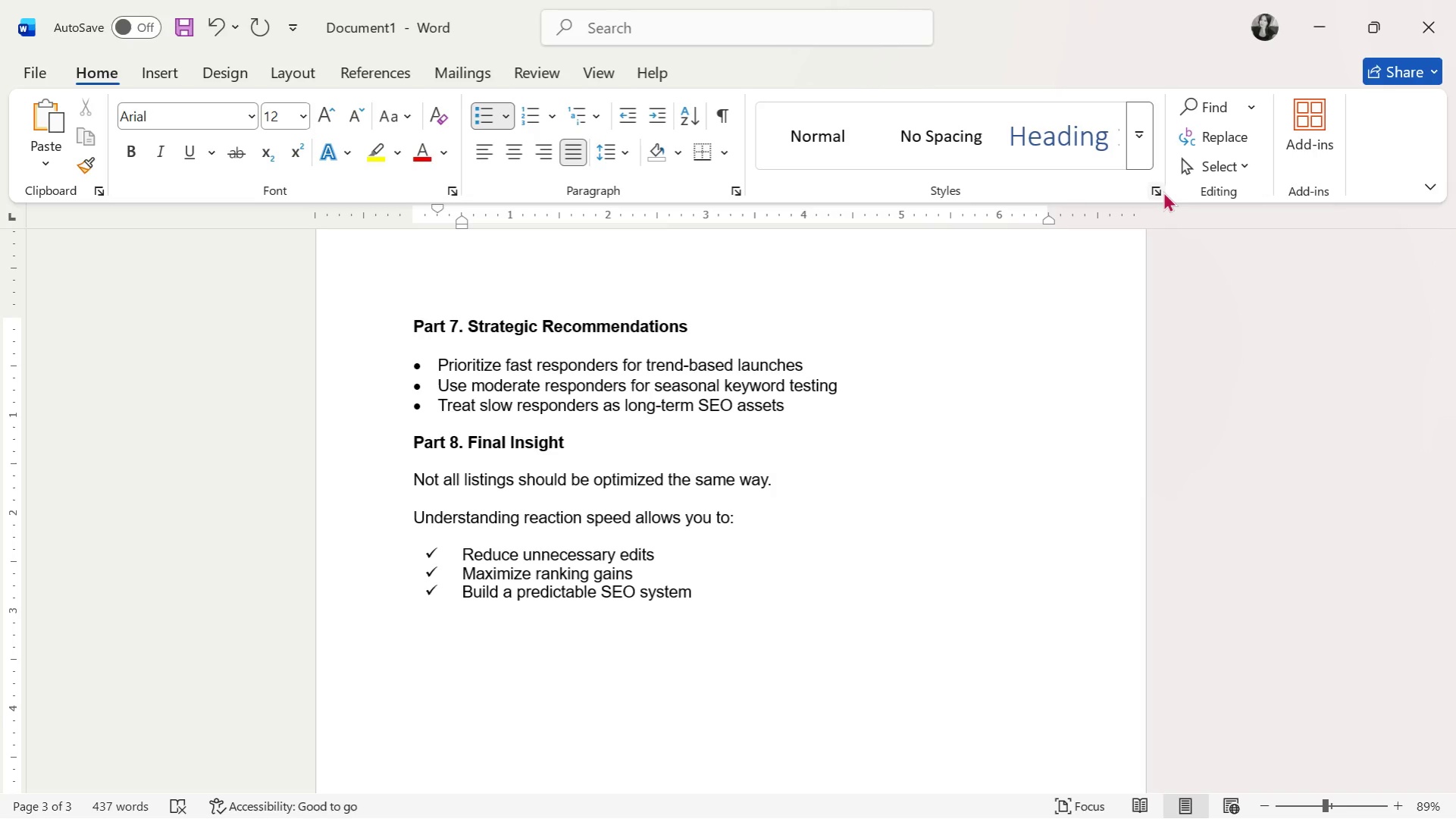 
wait(6.8)
 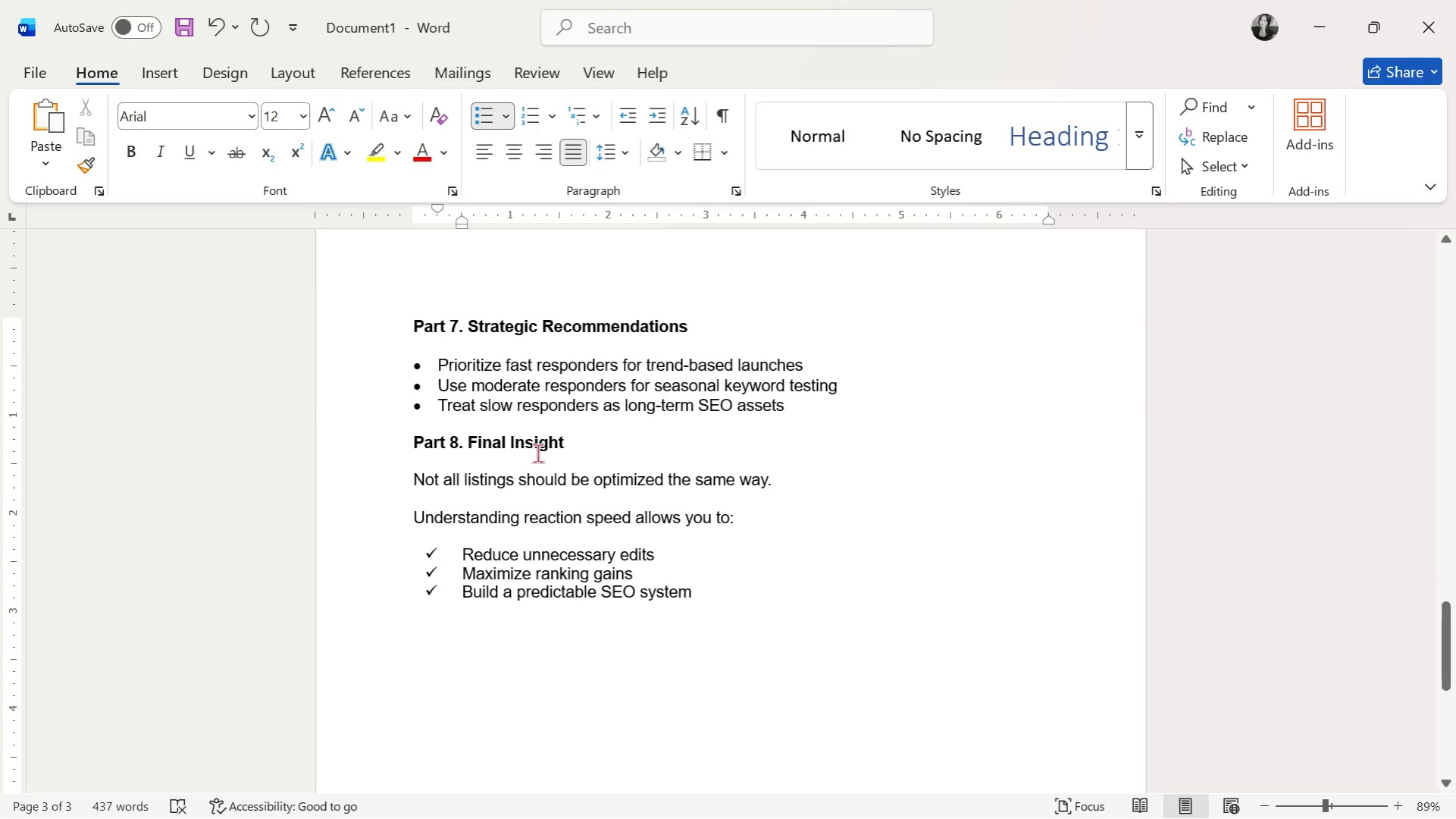 
double_click([834, 549])
 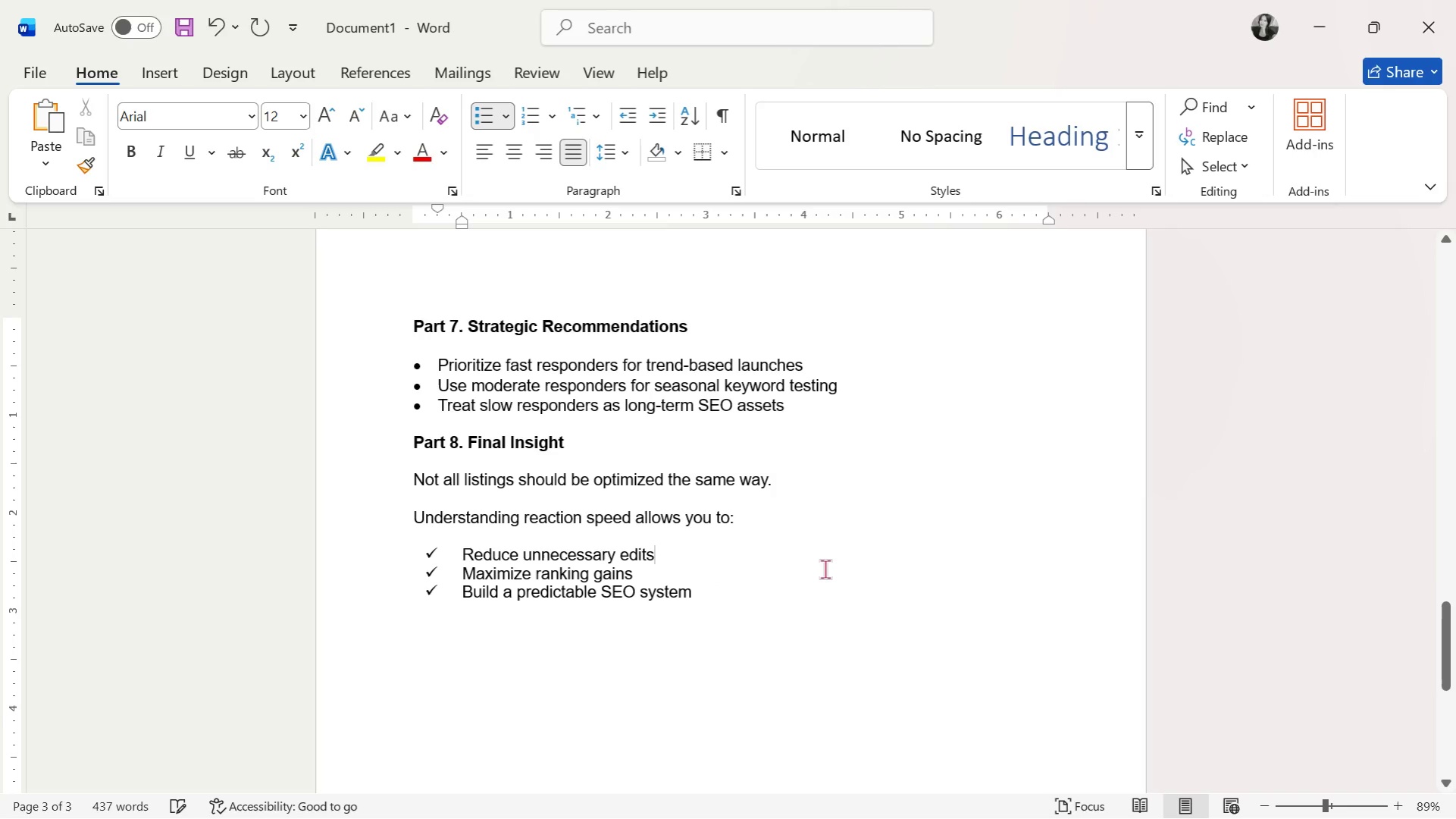 
left_click([825, 569])
 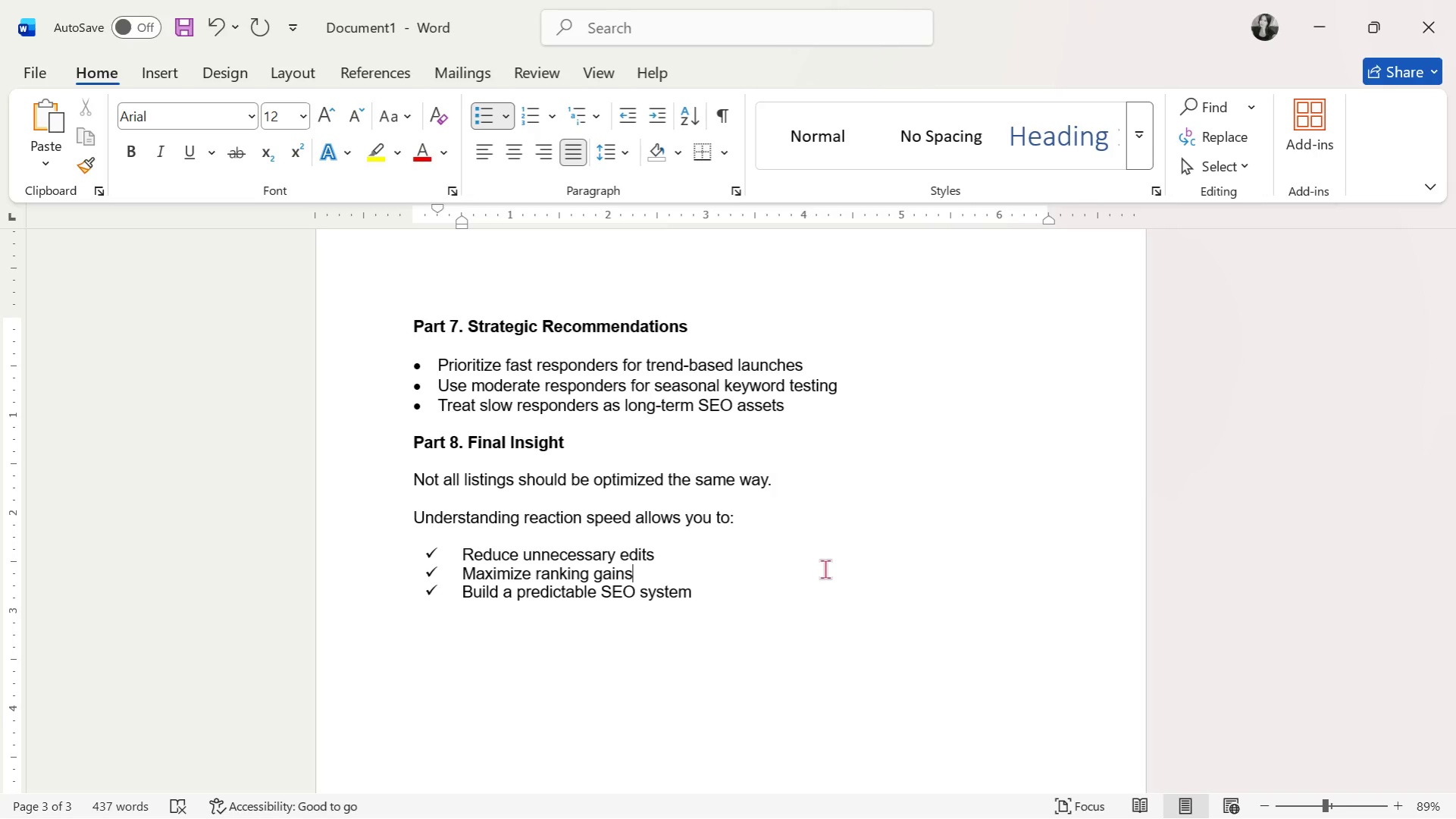 
wait(19.44)
 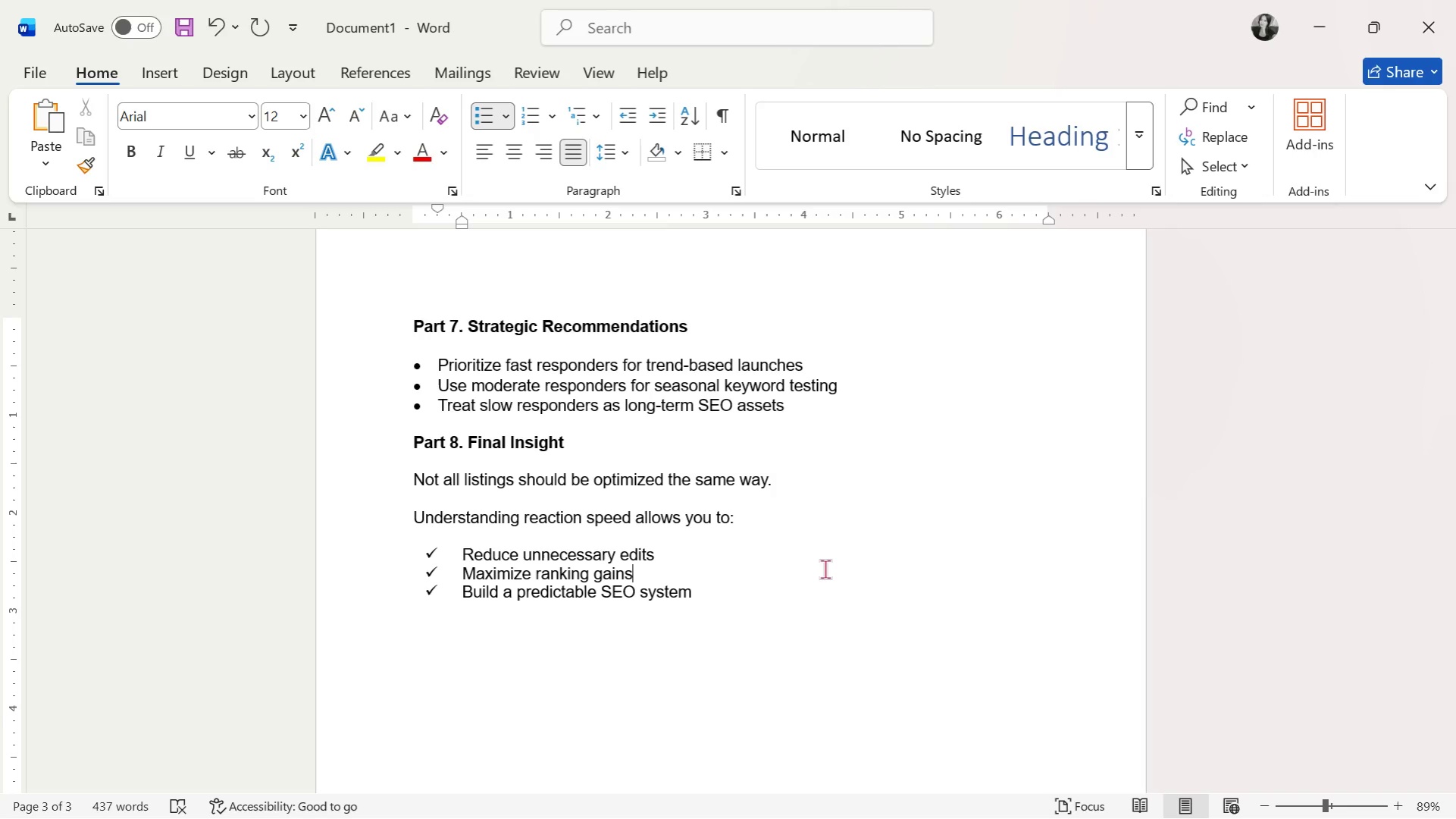 
key(Alt+Tab)